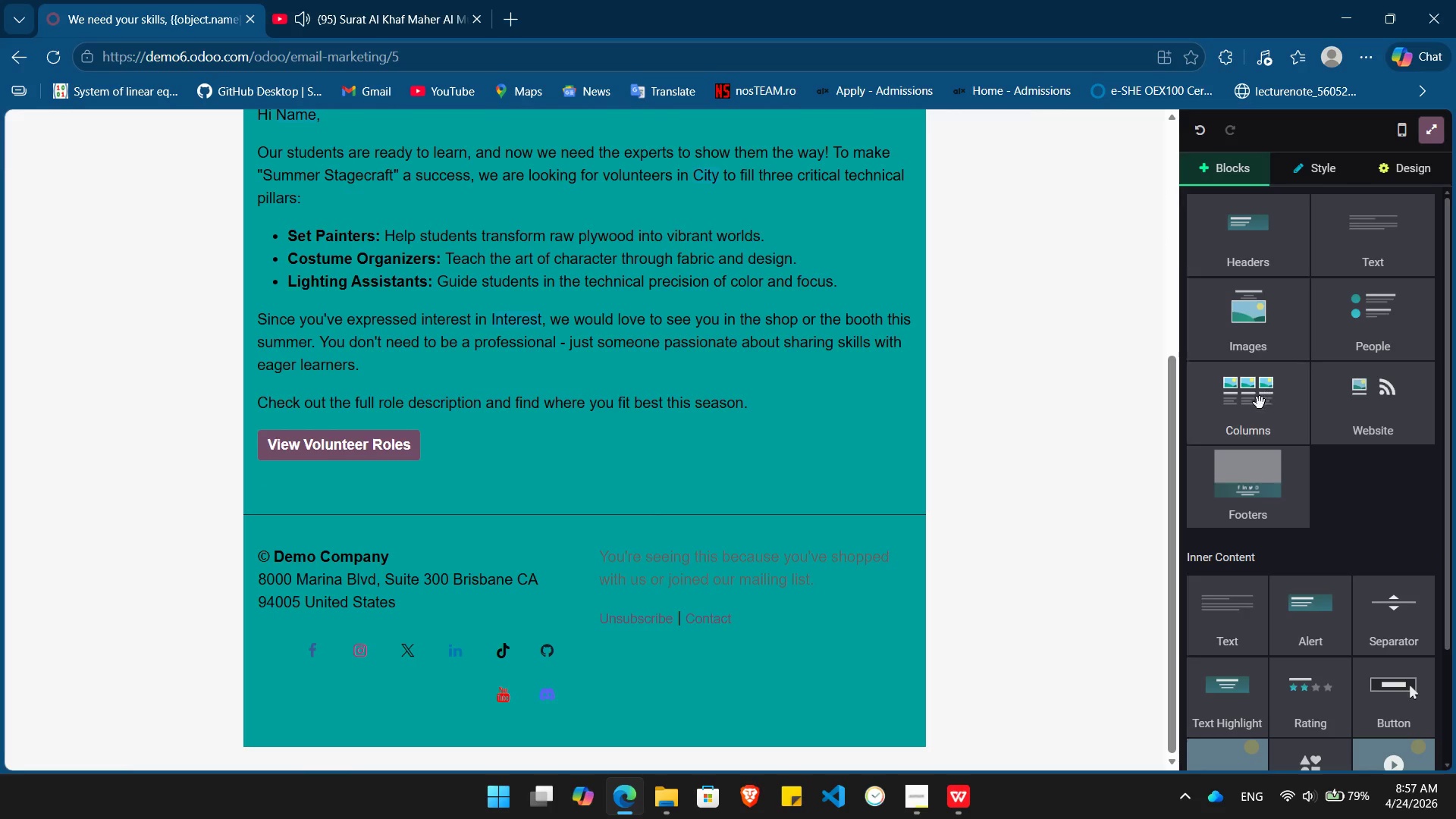 
left_click_drag(start_coordinate=[1257, 404], to_coordinate=[574, 494])
 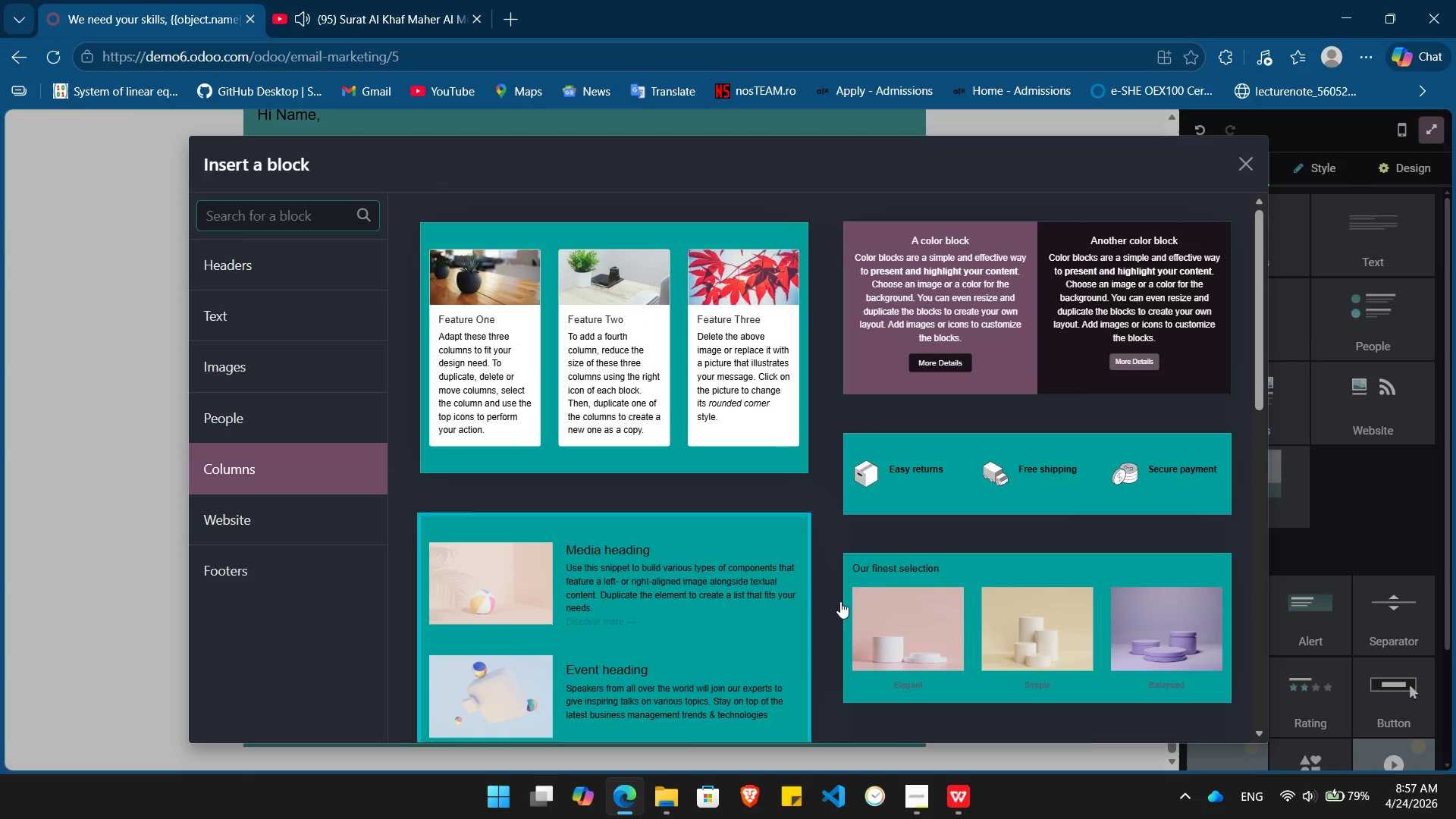 
left_click([987, 610])
 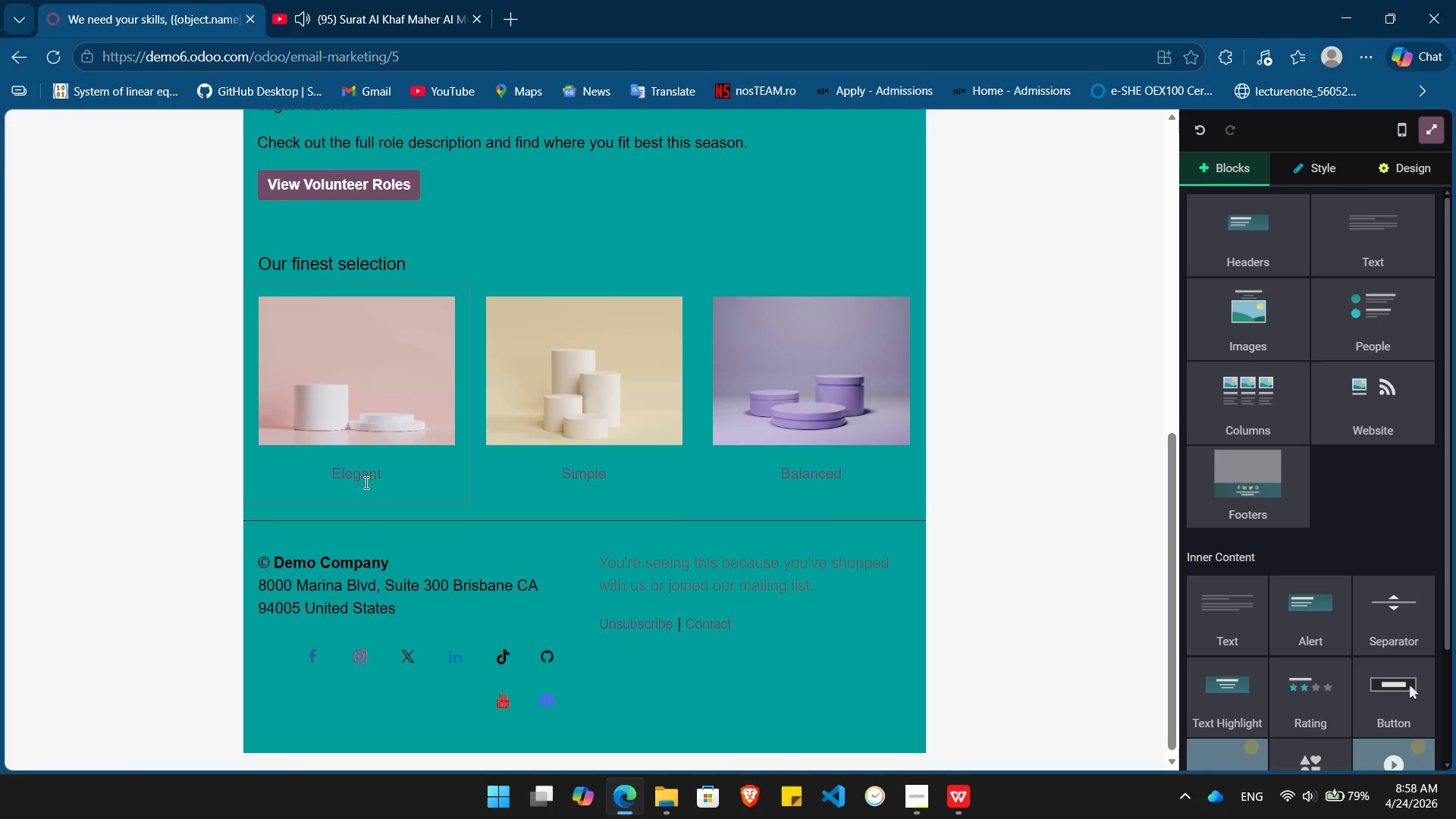 
left_click_drag(start_coordinate=[396, 467], to_coordinate=[322, 472])
 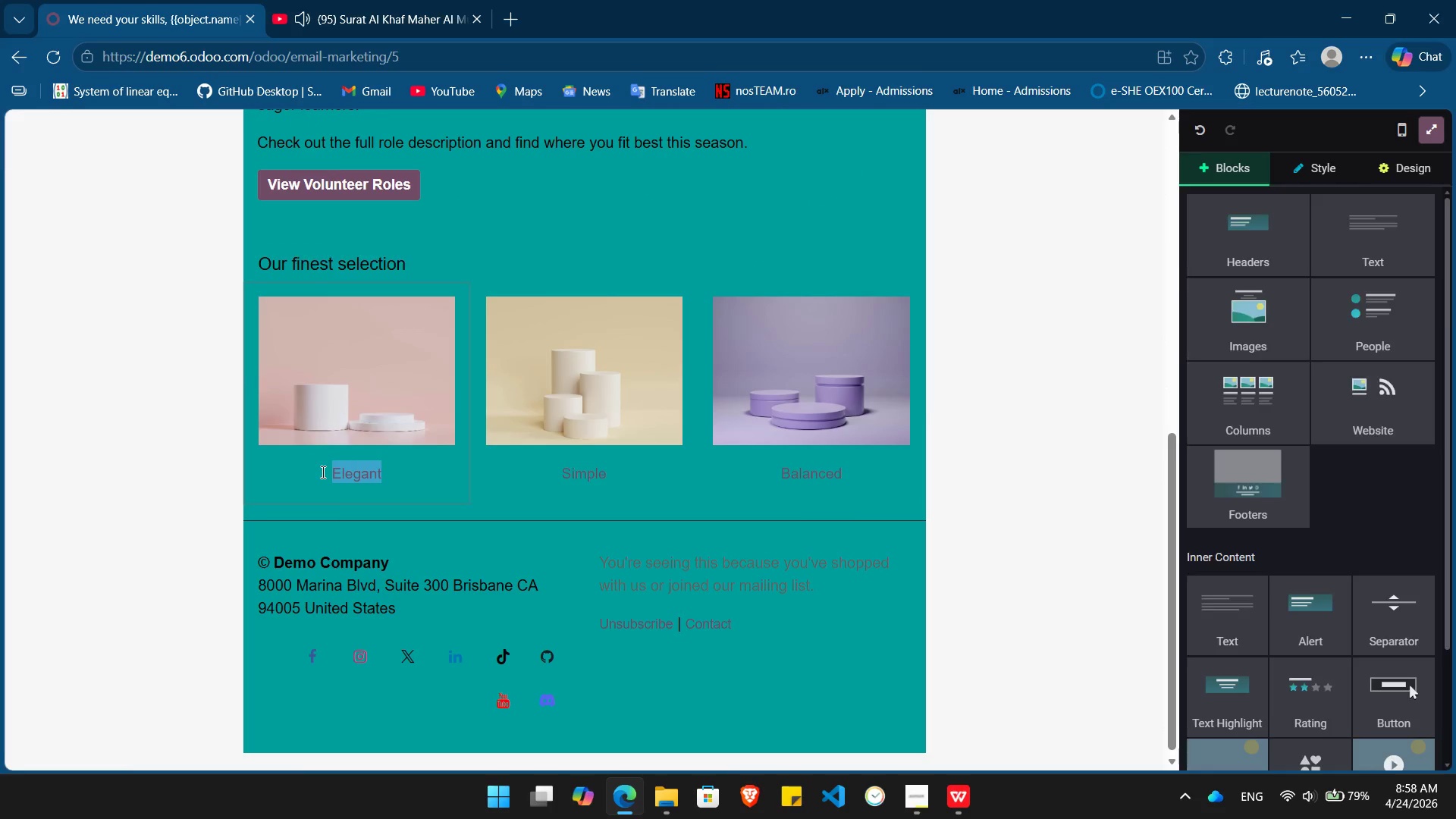 
type(Set Painters)
 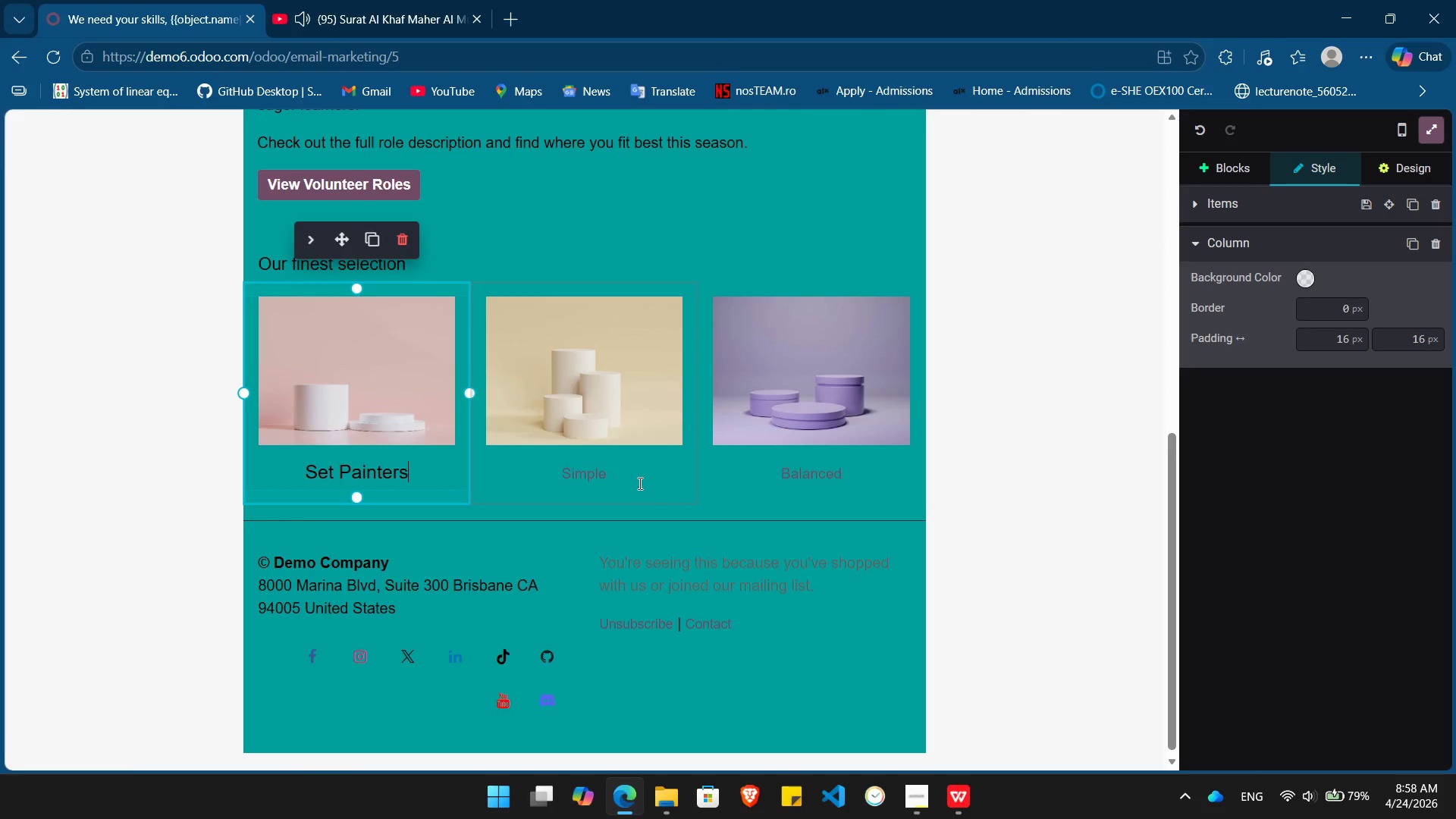 
left_click_drag(start_coordinate=[625, 483], to_coordinate=[557, 483])
 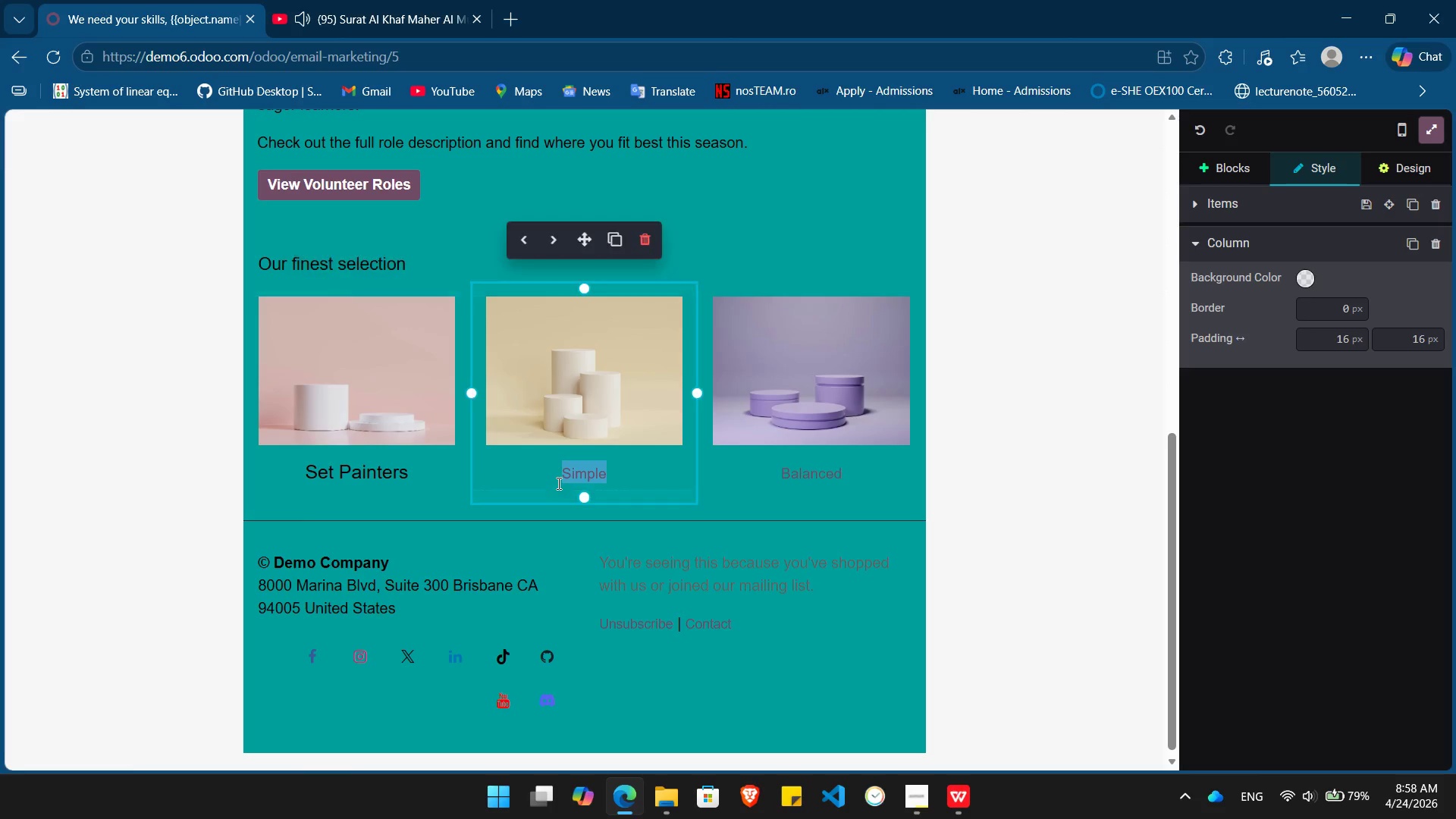 
key(Backspace)
type(Costume Organizers)
 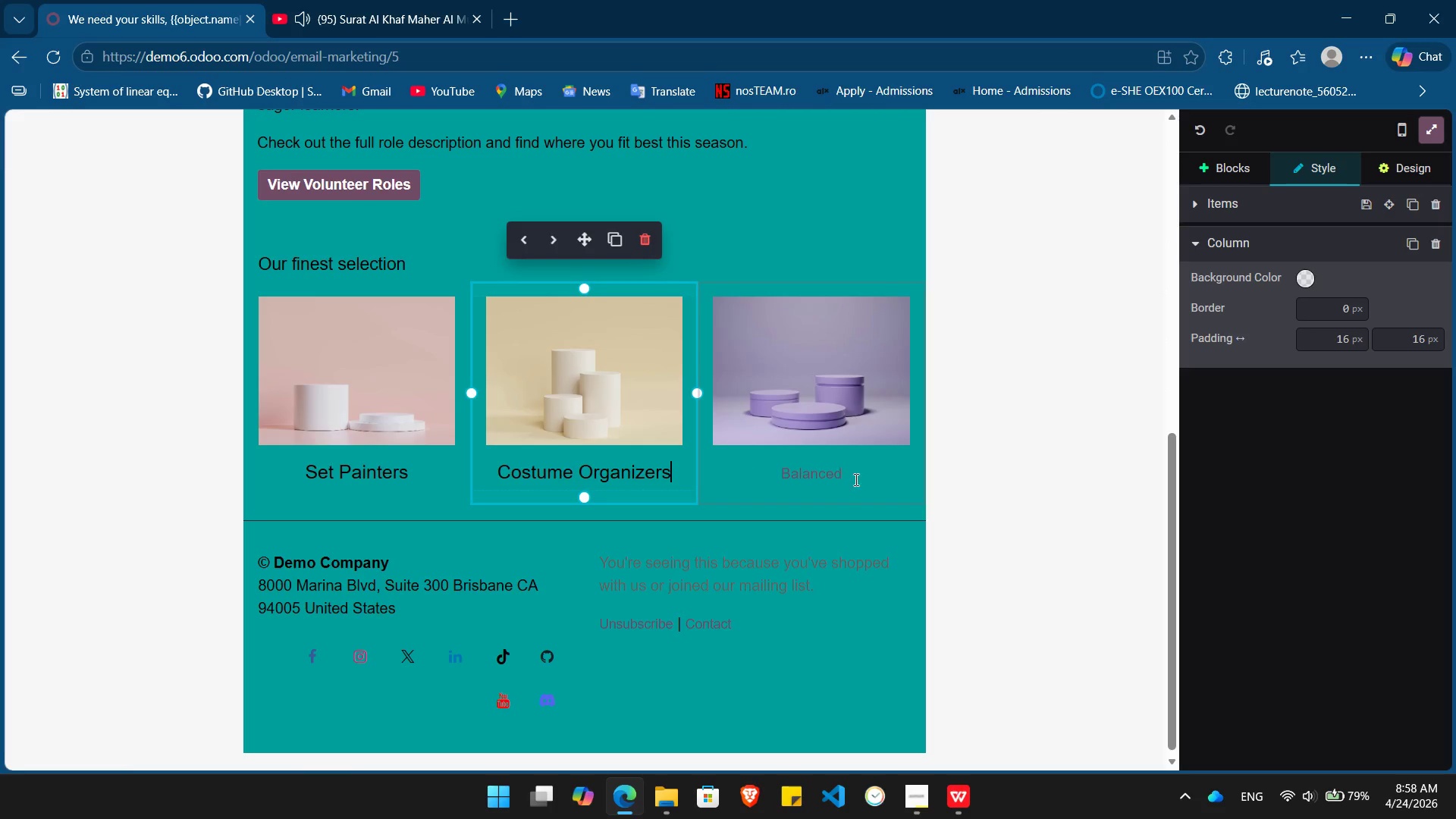 
left_click_drag(start_coordinate=[865, 479], to_coordinate=[780, 475])
 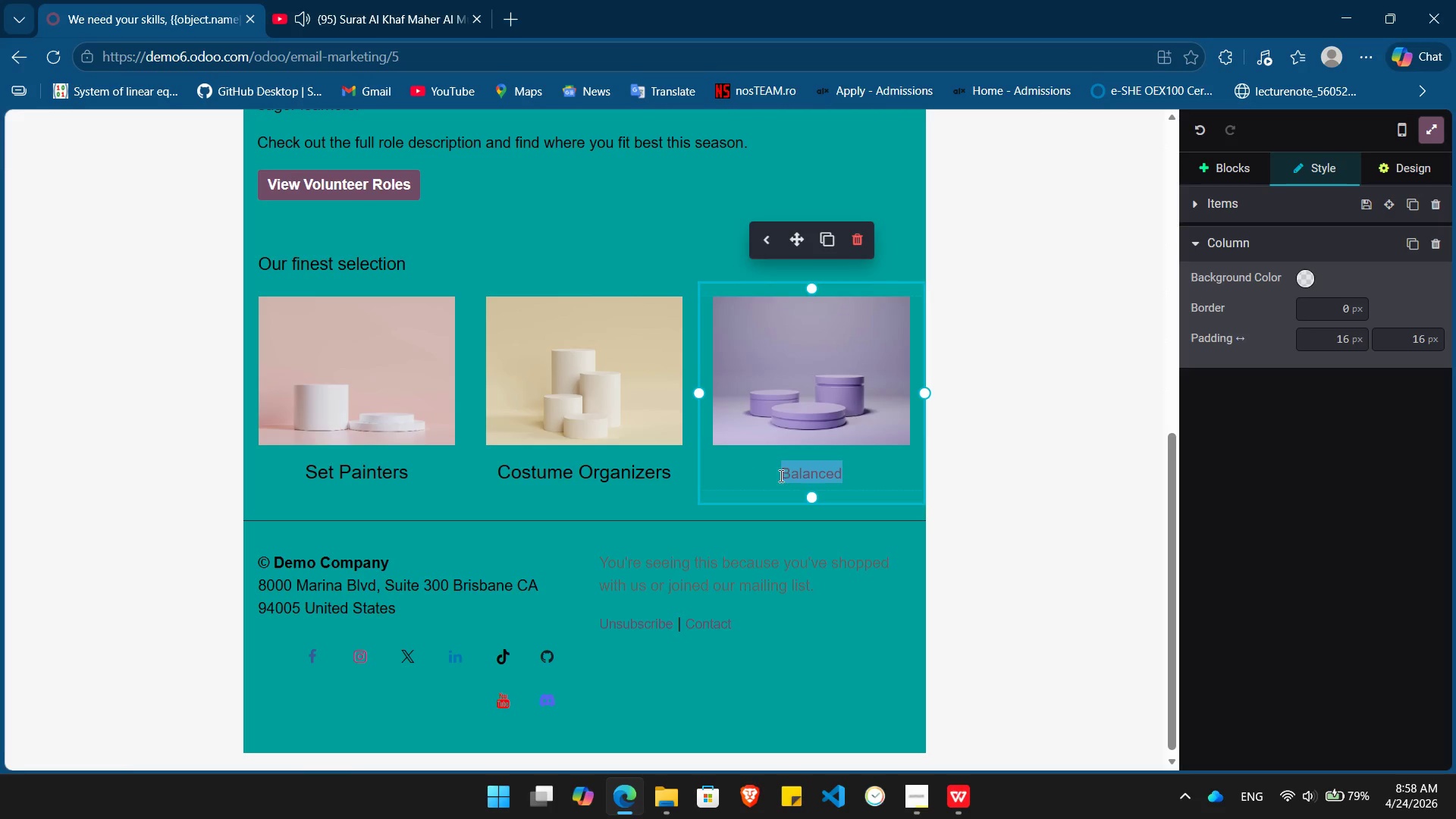 
key(Backspace)
type(Light Assistants)
 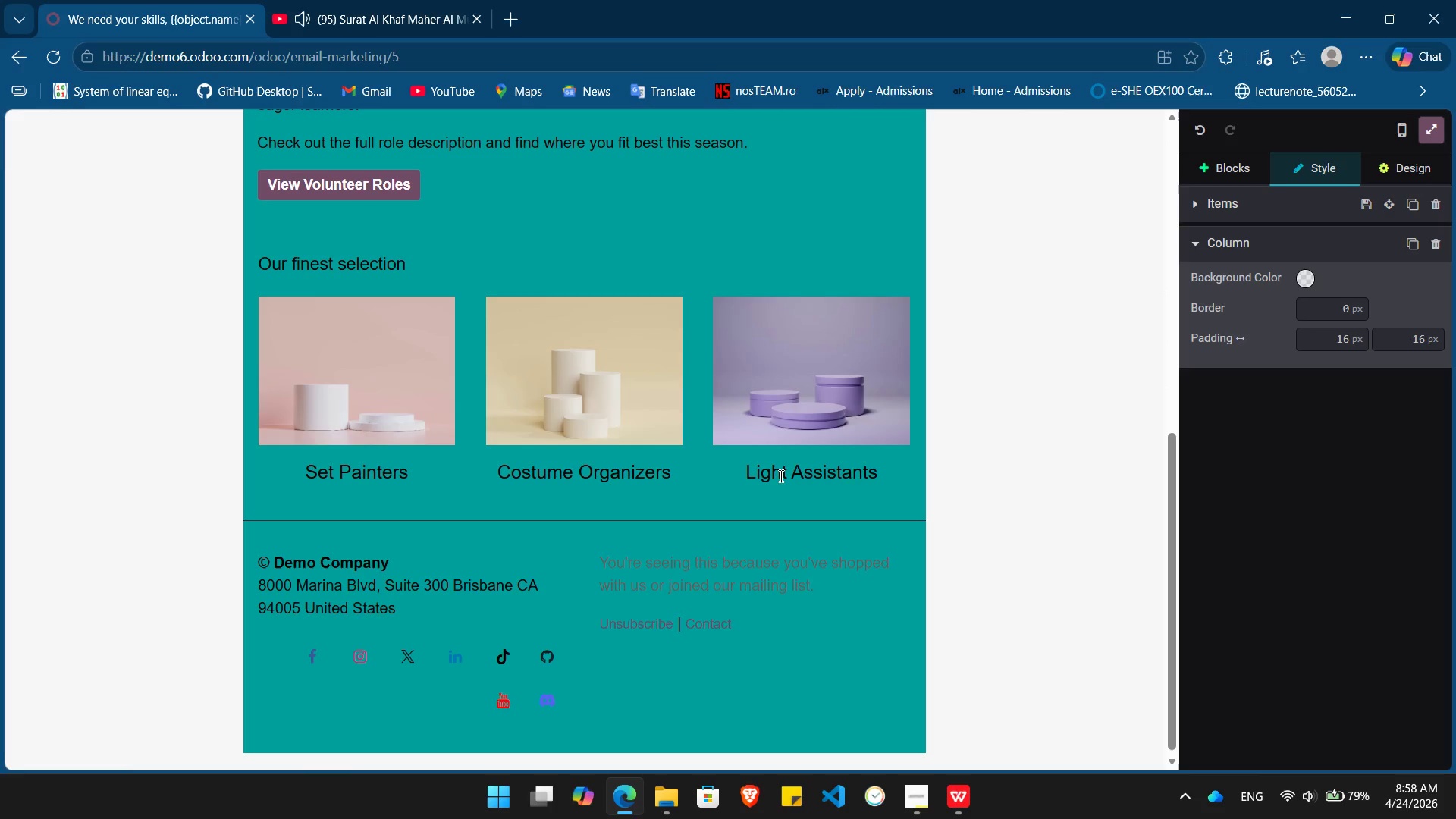 
double_click([385, 356])
 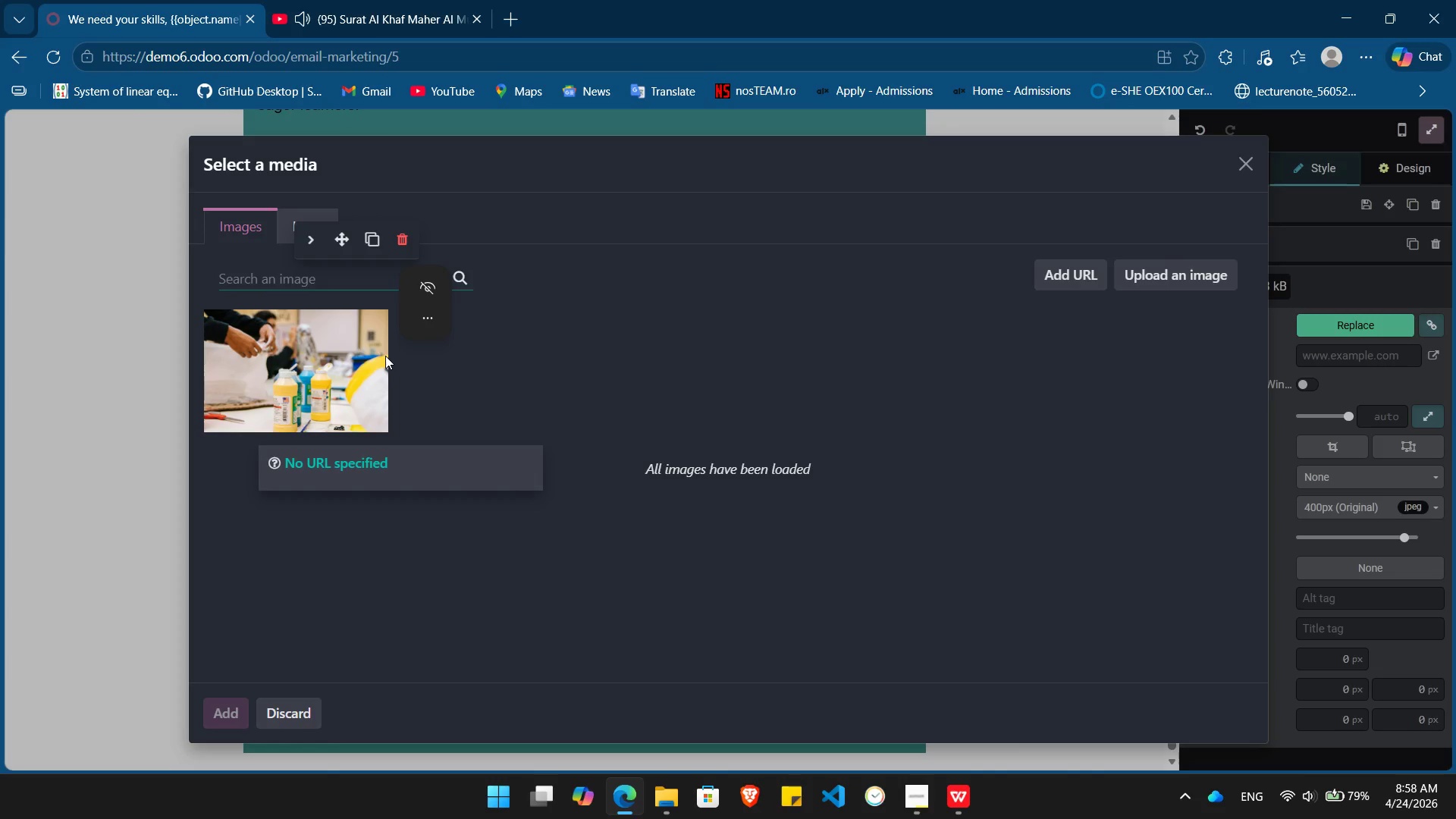 
wait(9.31)
 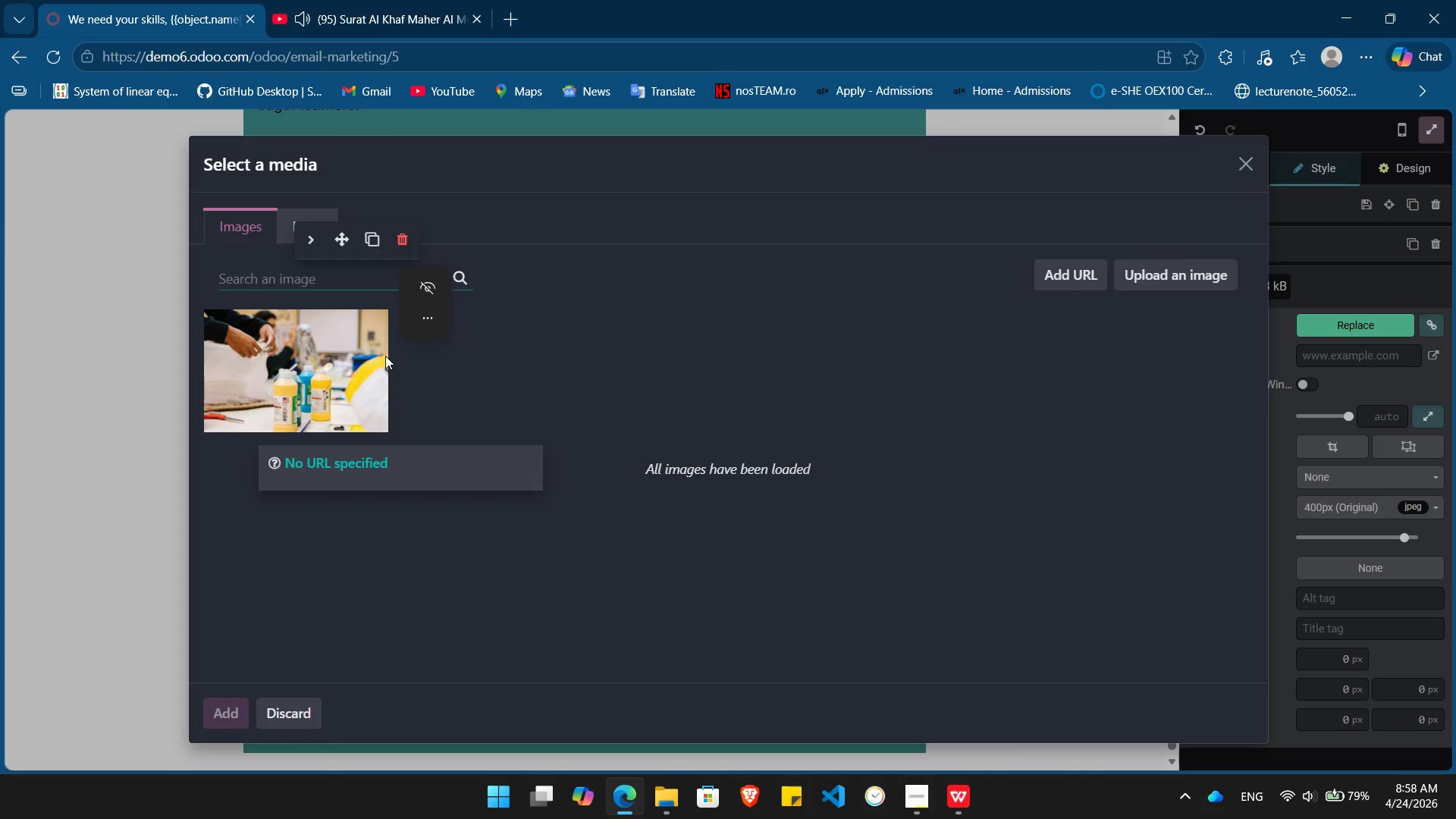 
type(painting bor)
key(Backspace)
 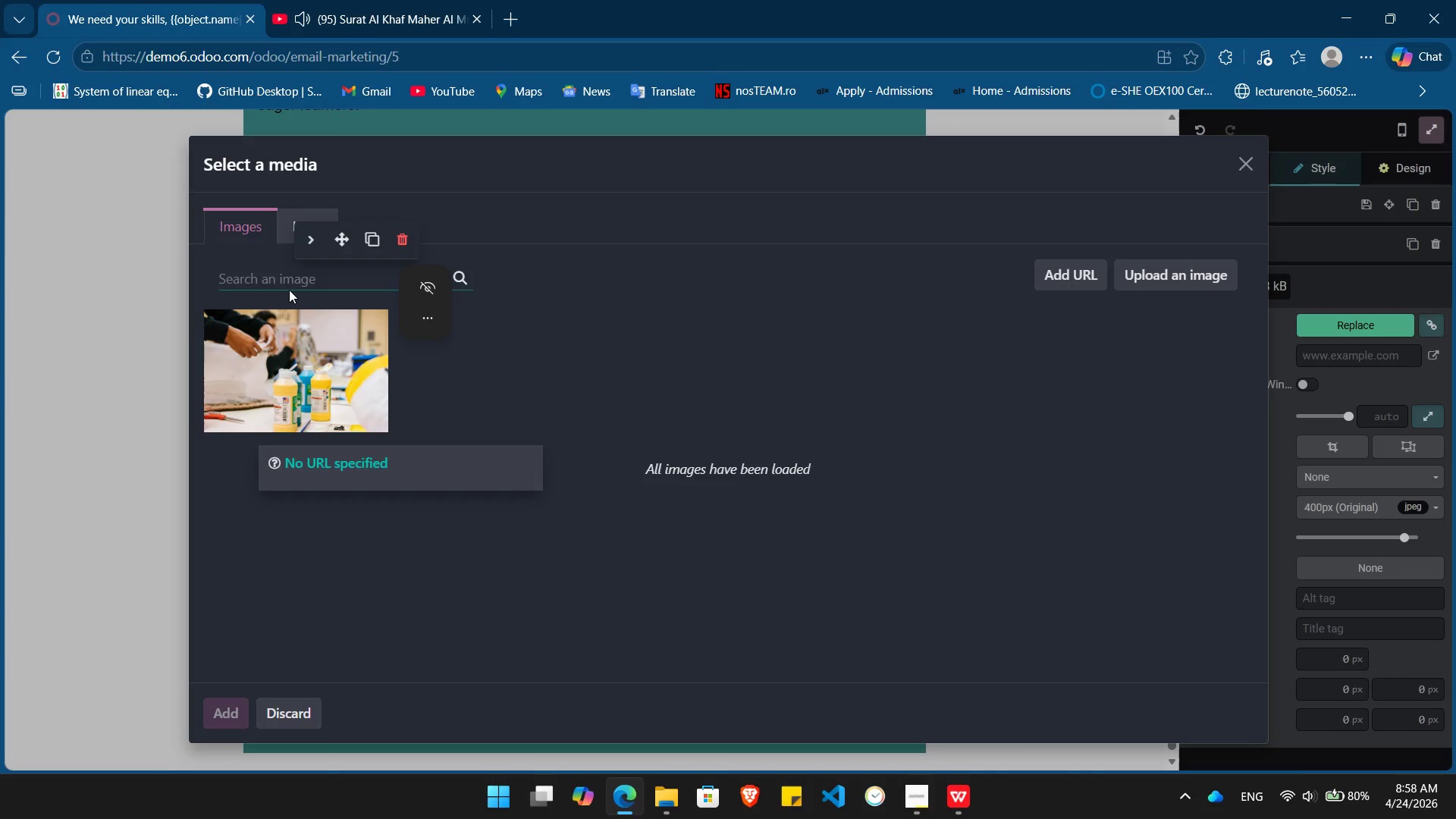 
left_click([281, 282])
 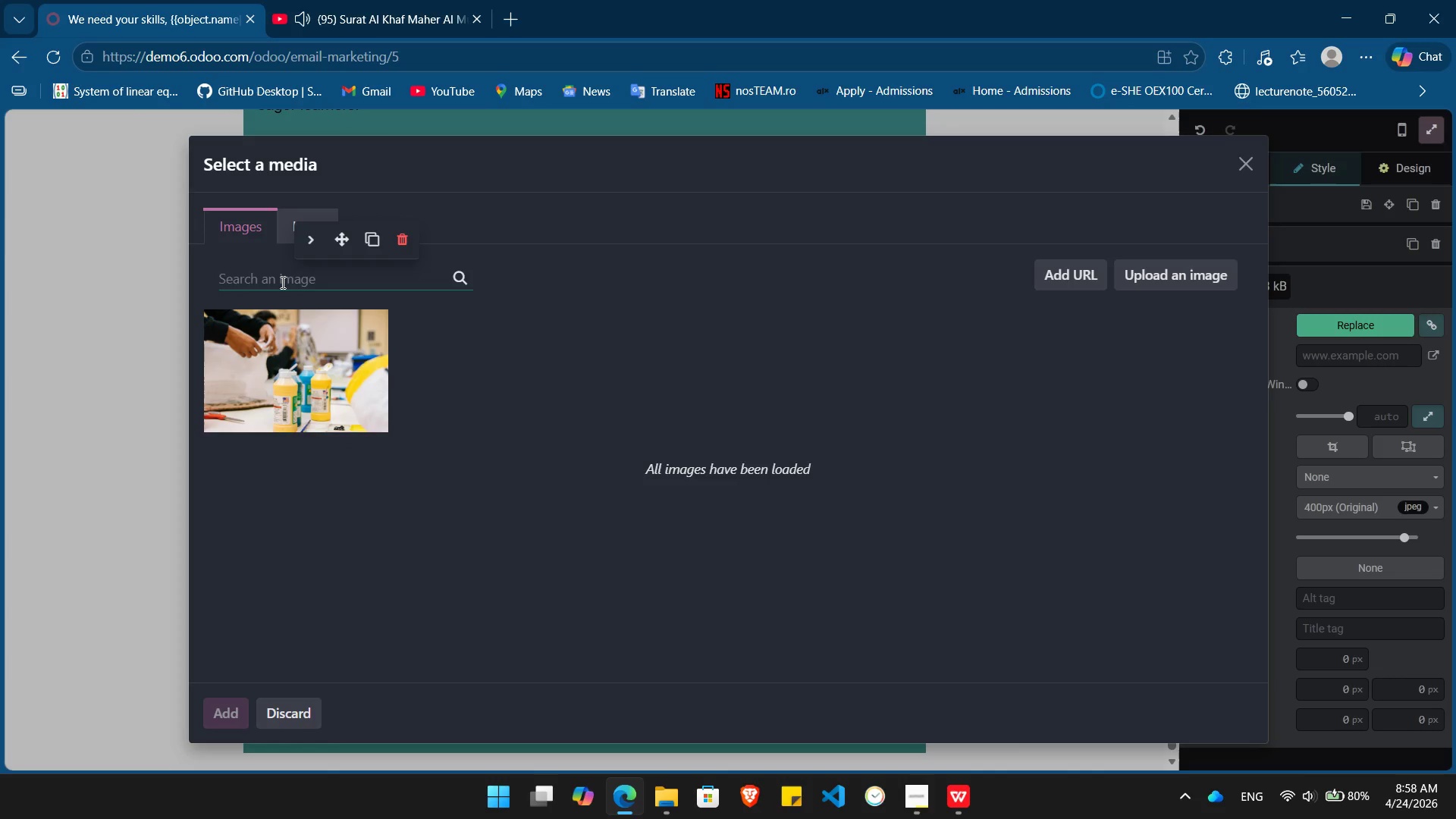 
type(painting board)
 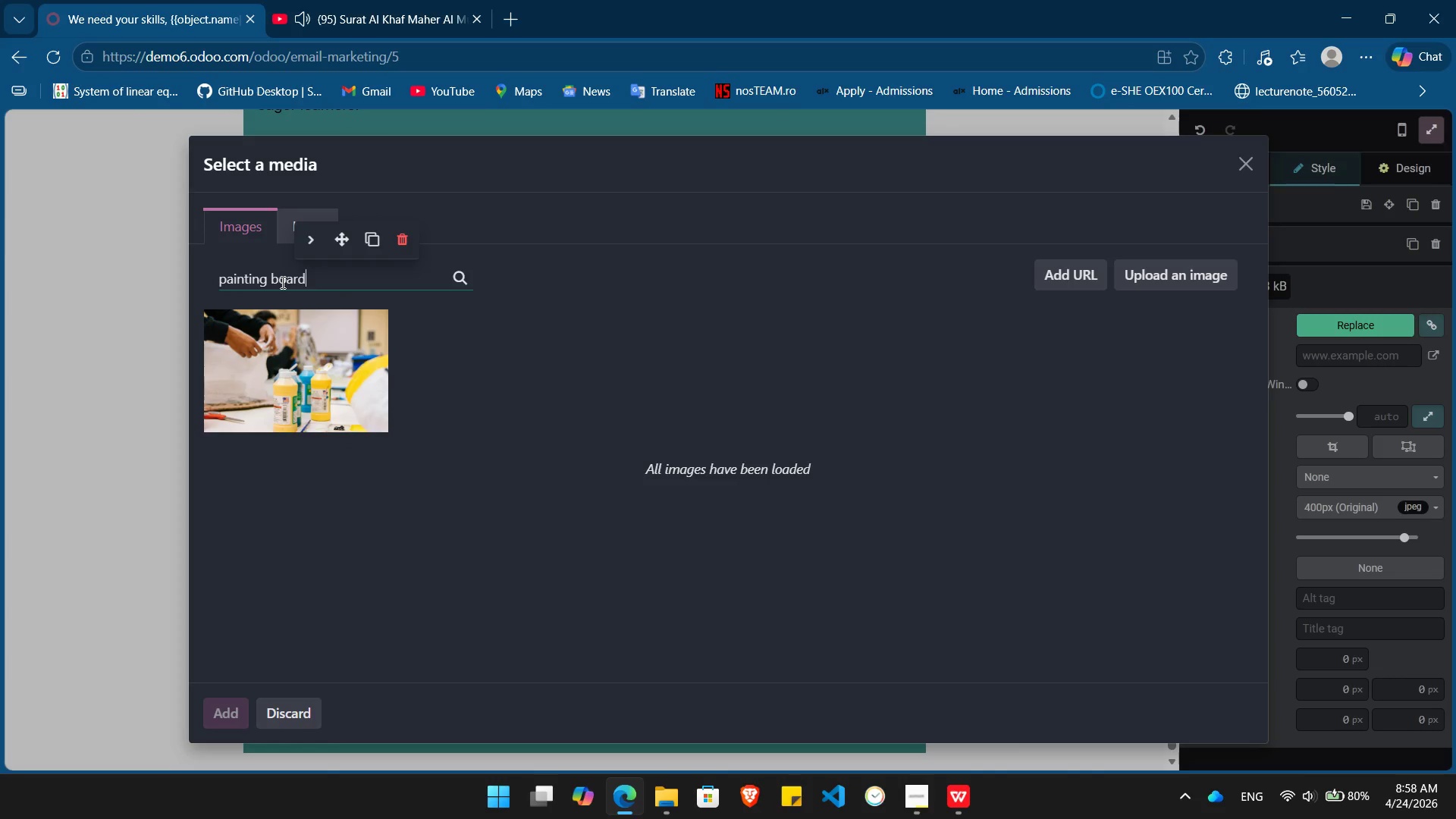 
key(Enter)
 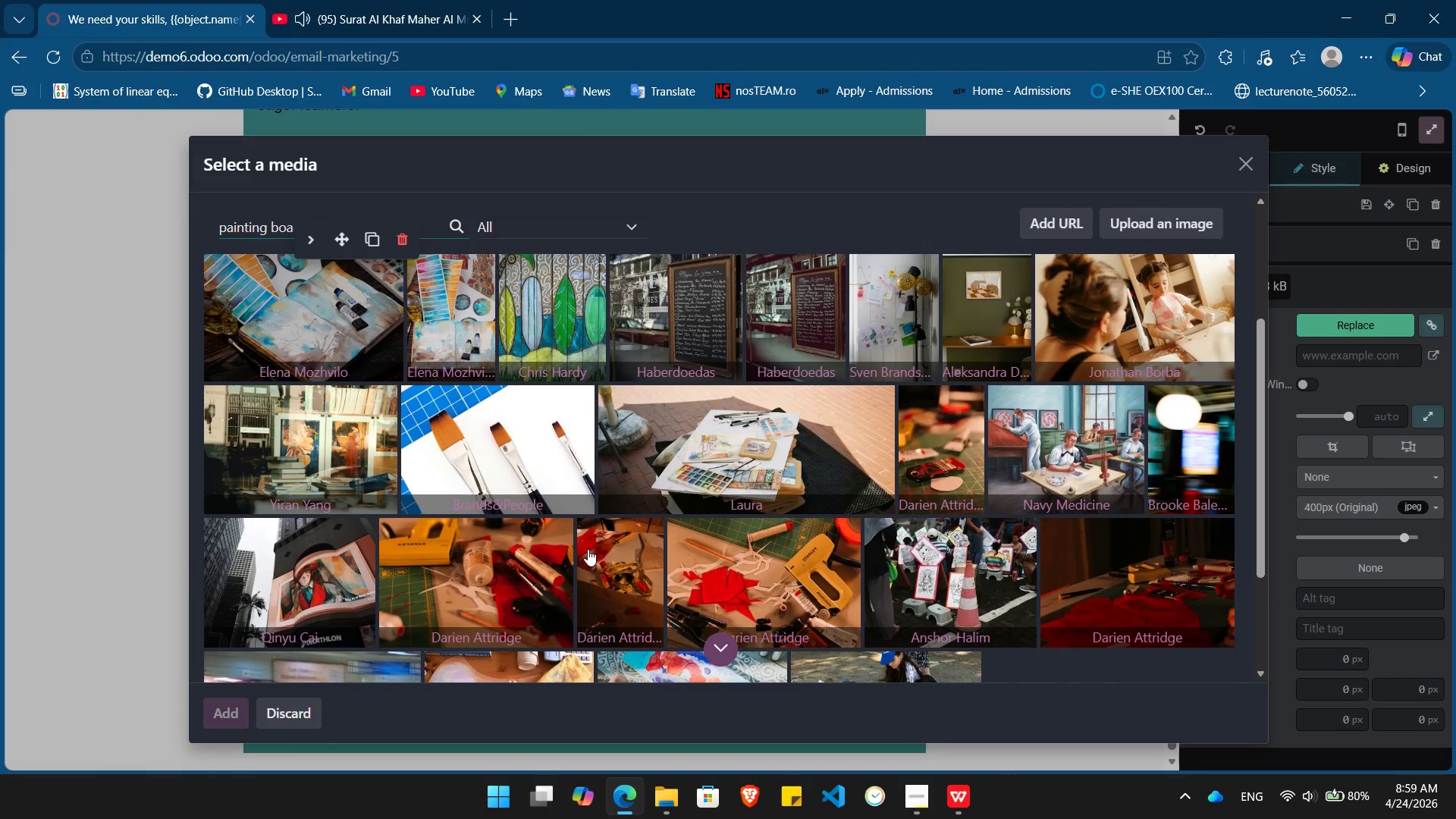 
wait(16.53)
 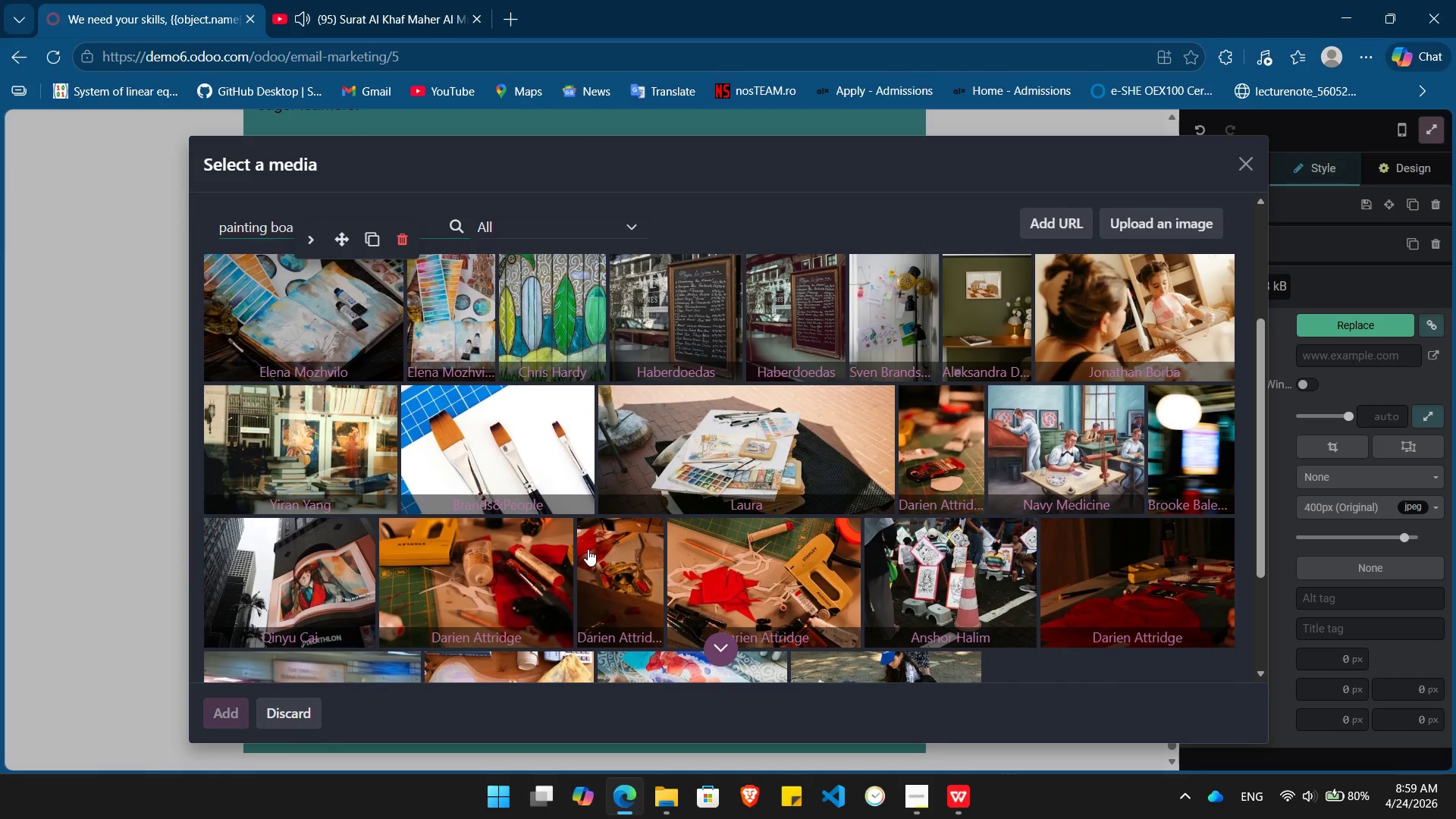 
left_click([694, 554])
 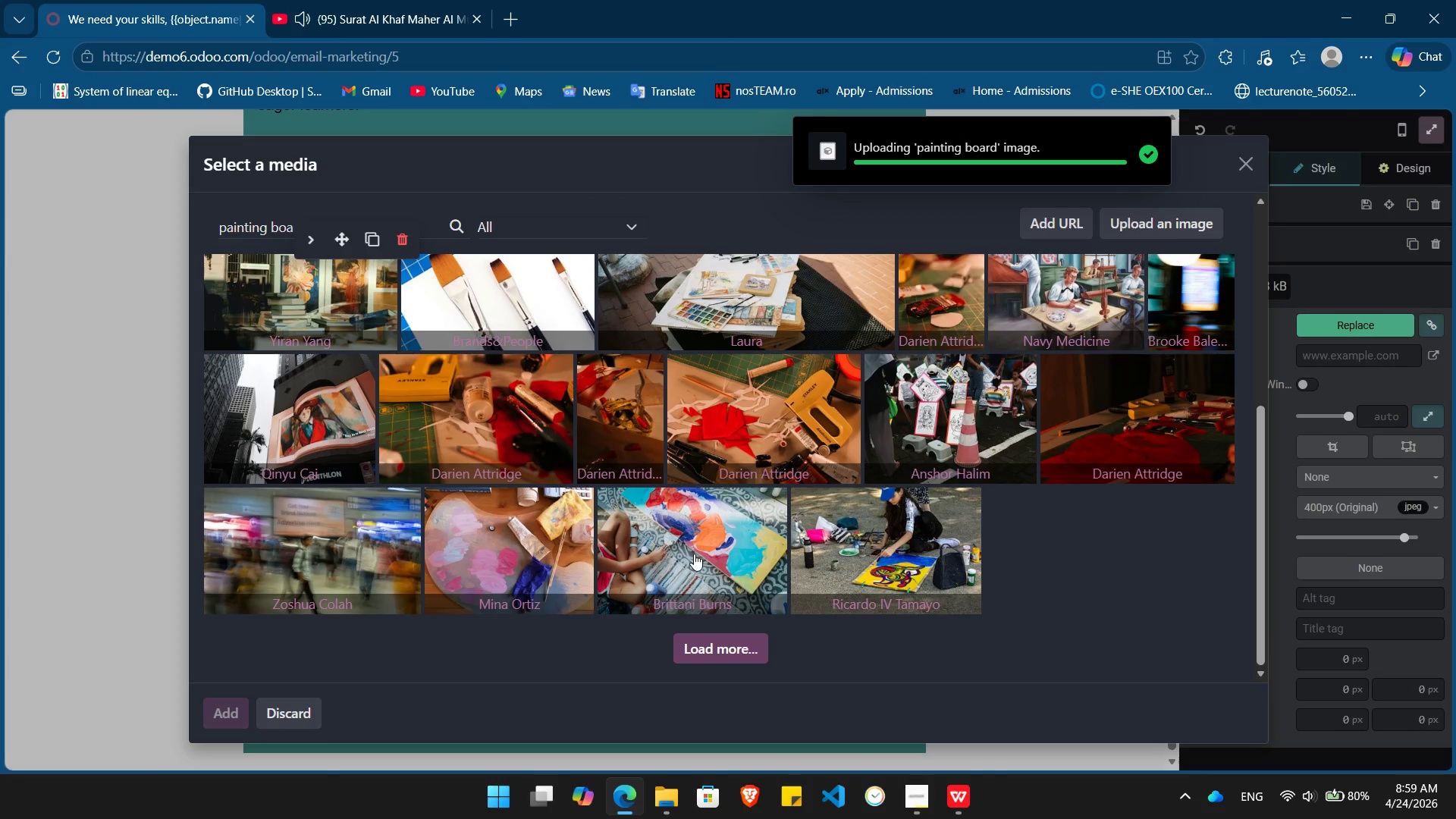 
wait(8.98)
 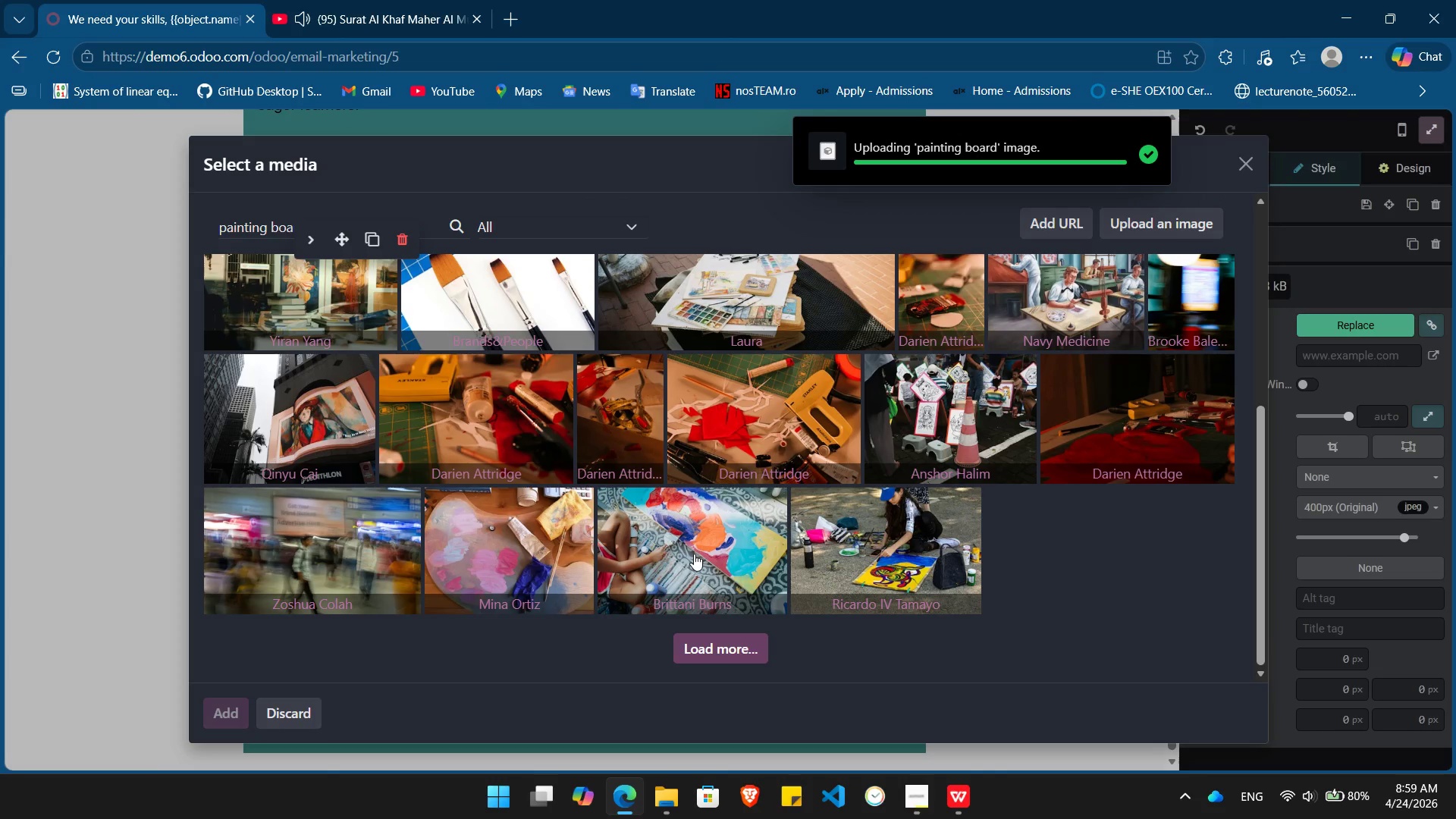 
double_click([601, 388])
 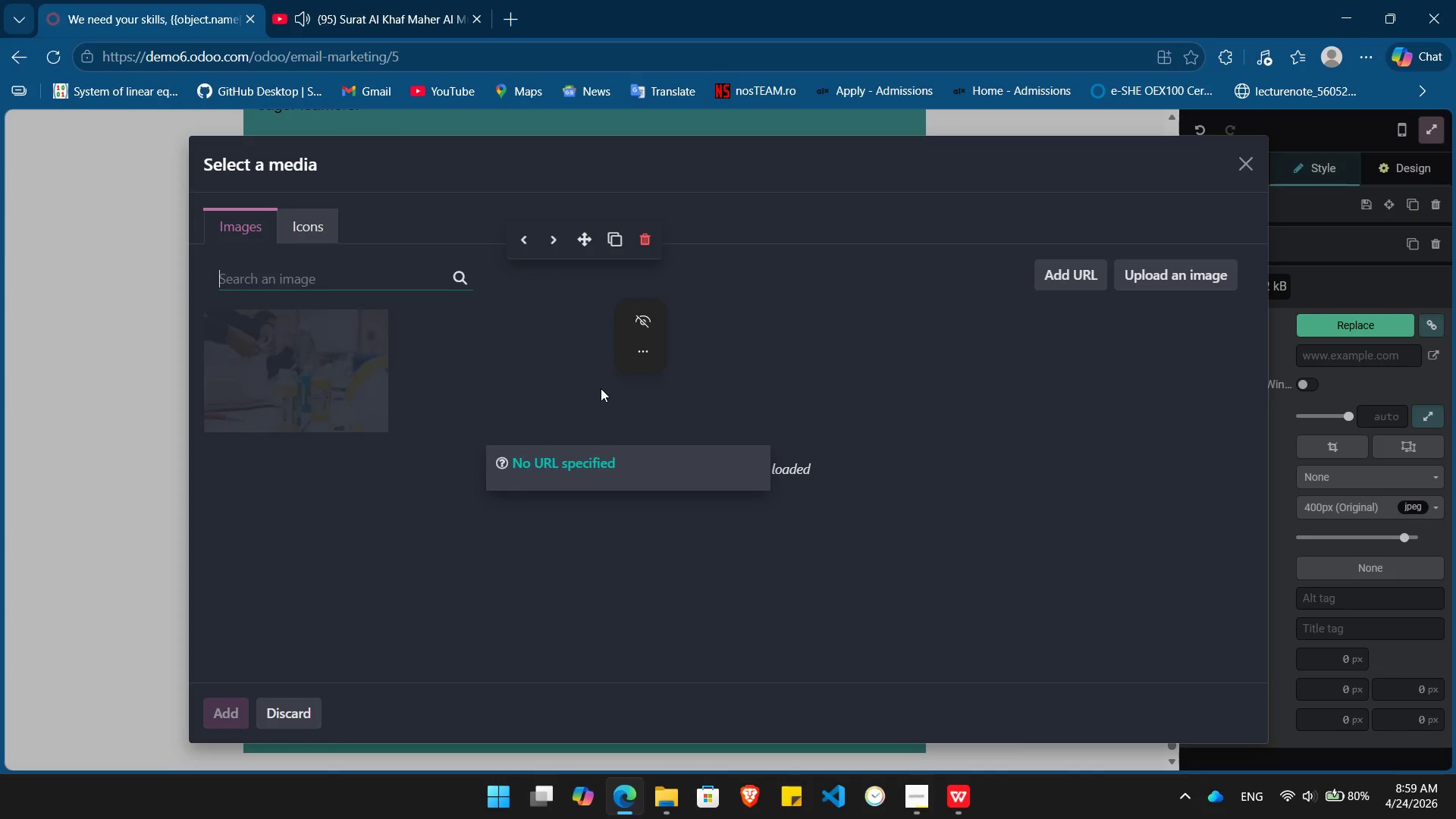 
type(cust)
 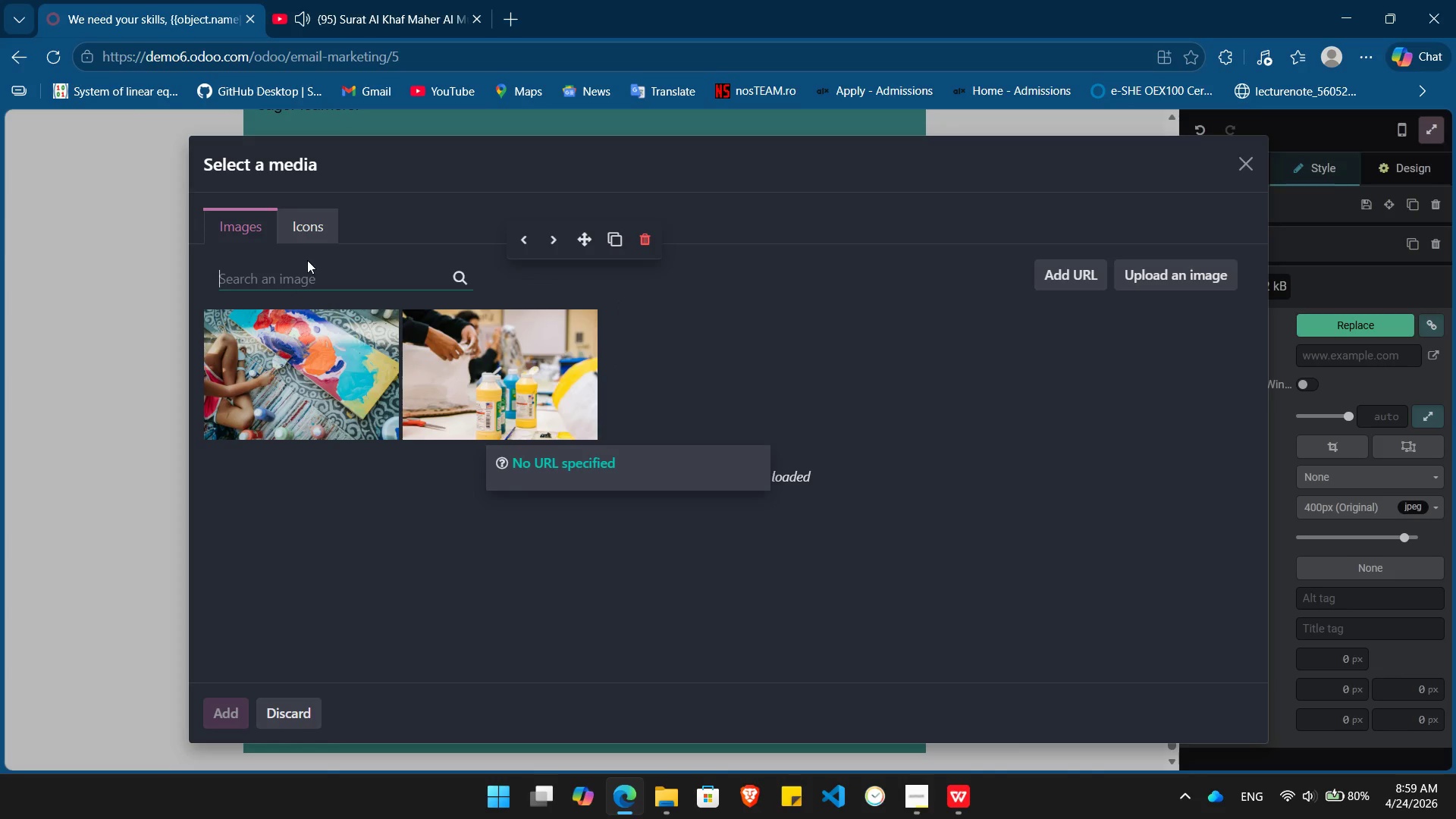 
left_click([307, 271])
 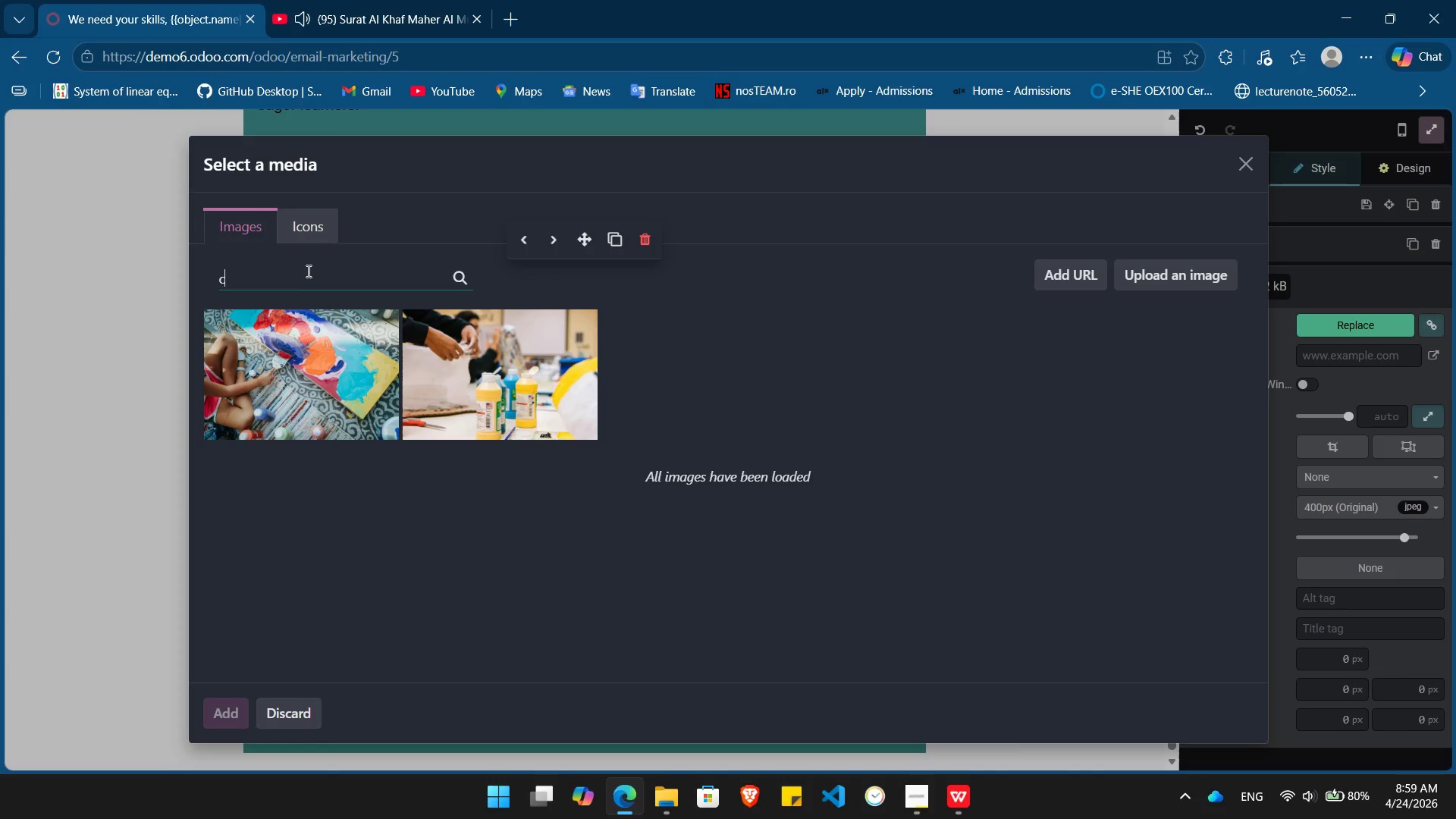 
type(custome wardrobe)
 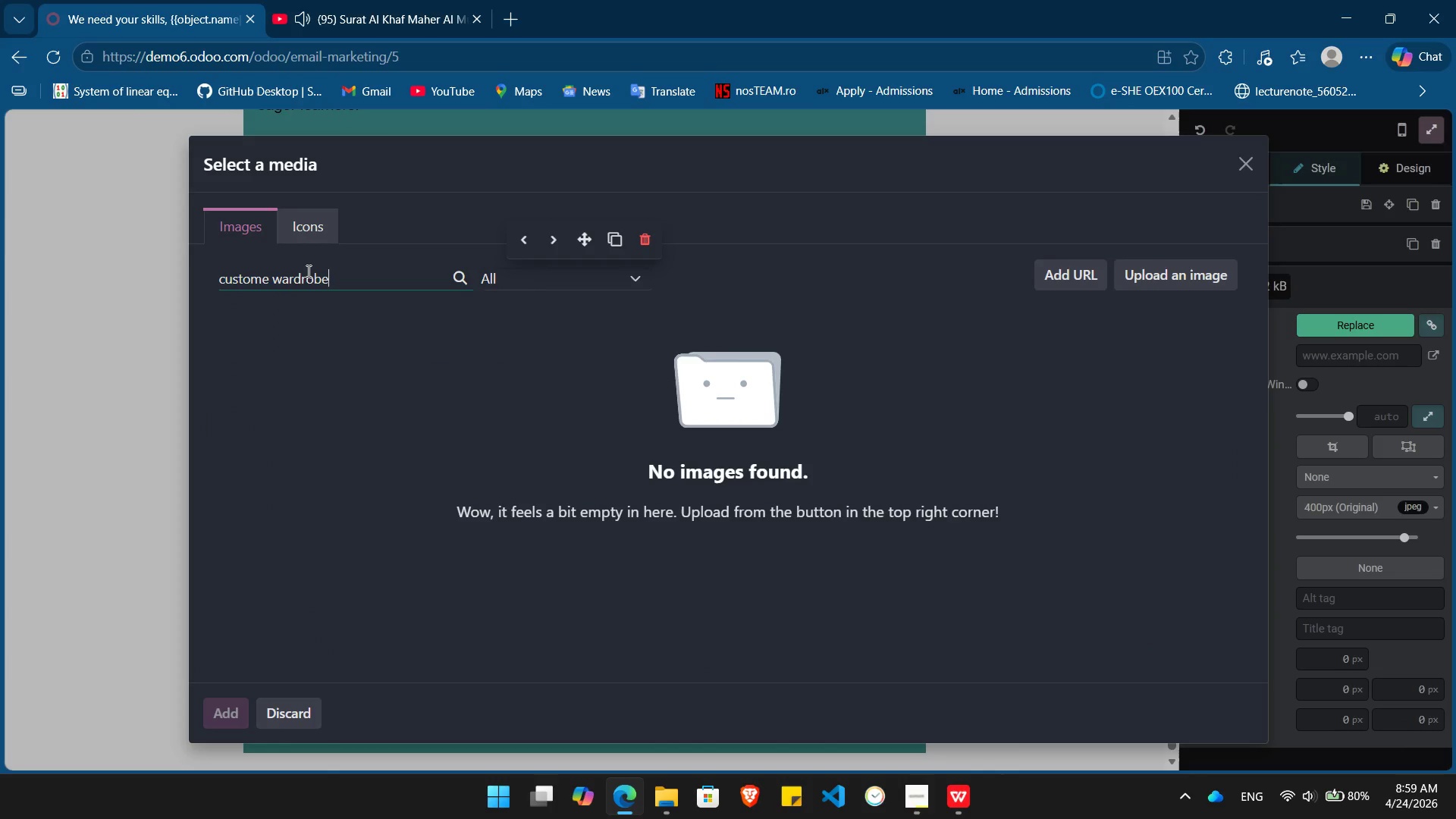 
wait(7.75)
 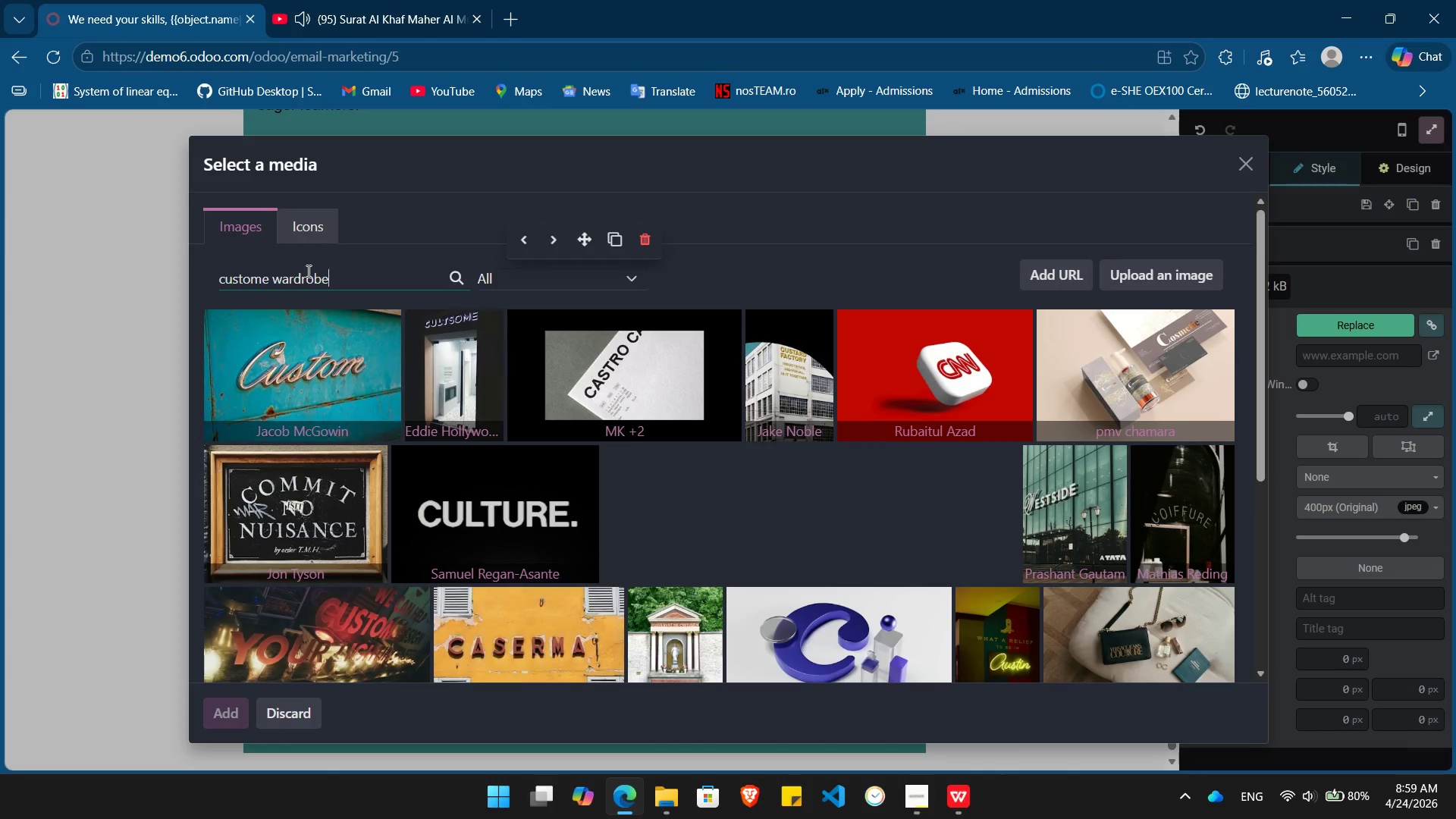 
key(ArrowLeft)
 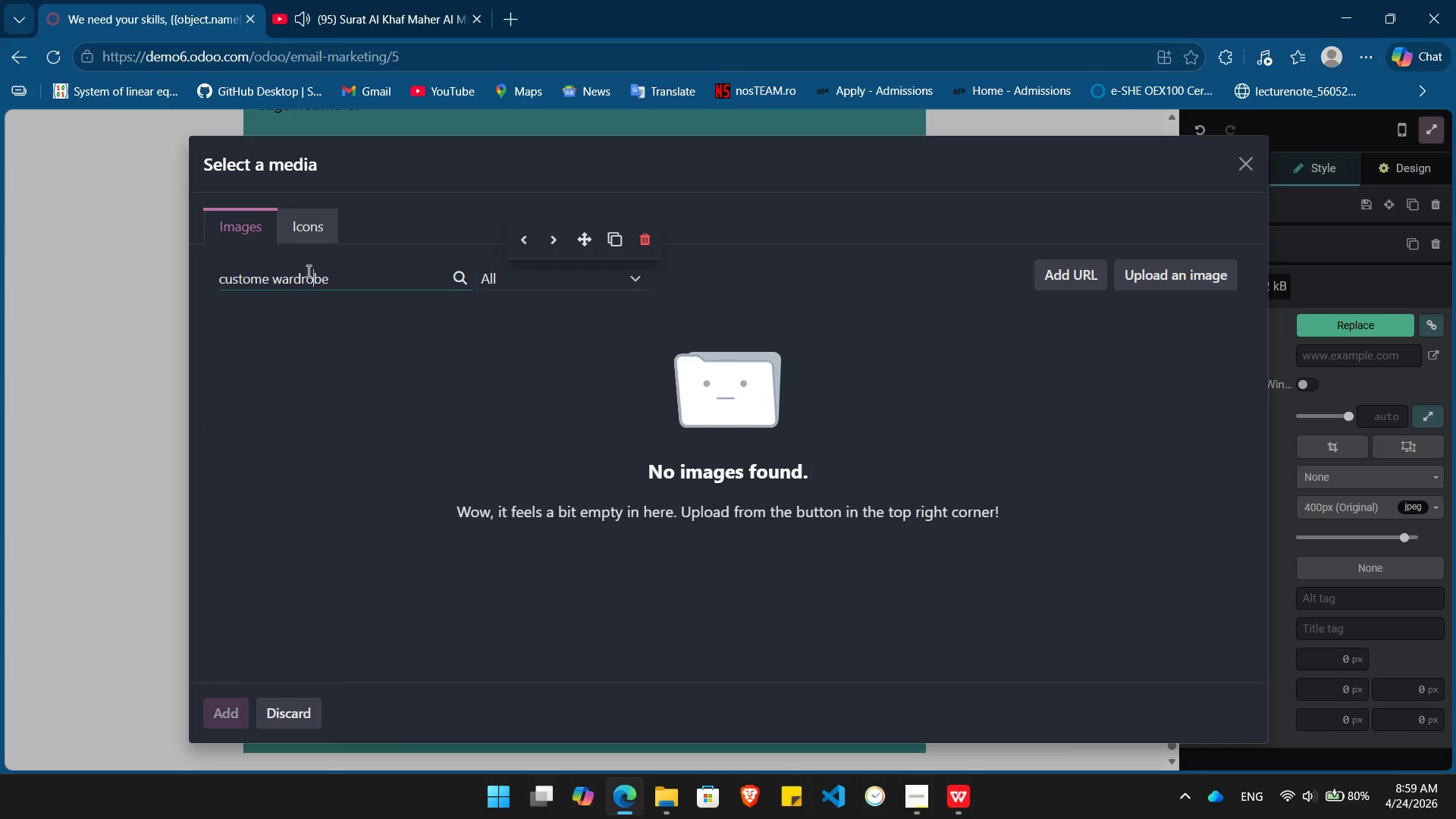 
key(ArrowLeft)
 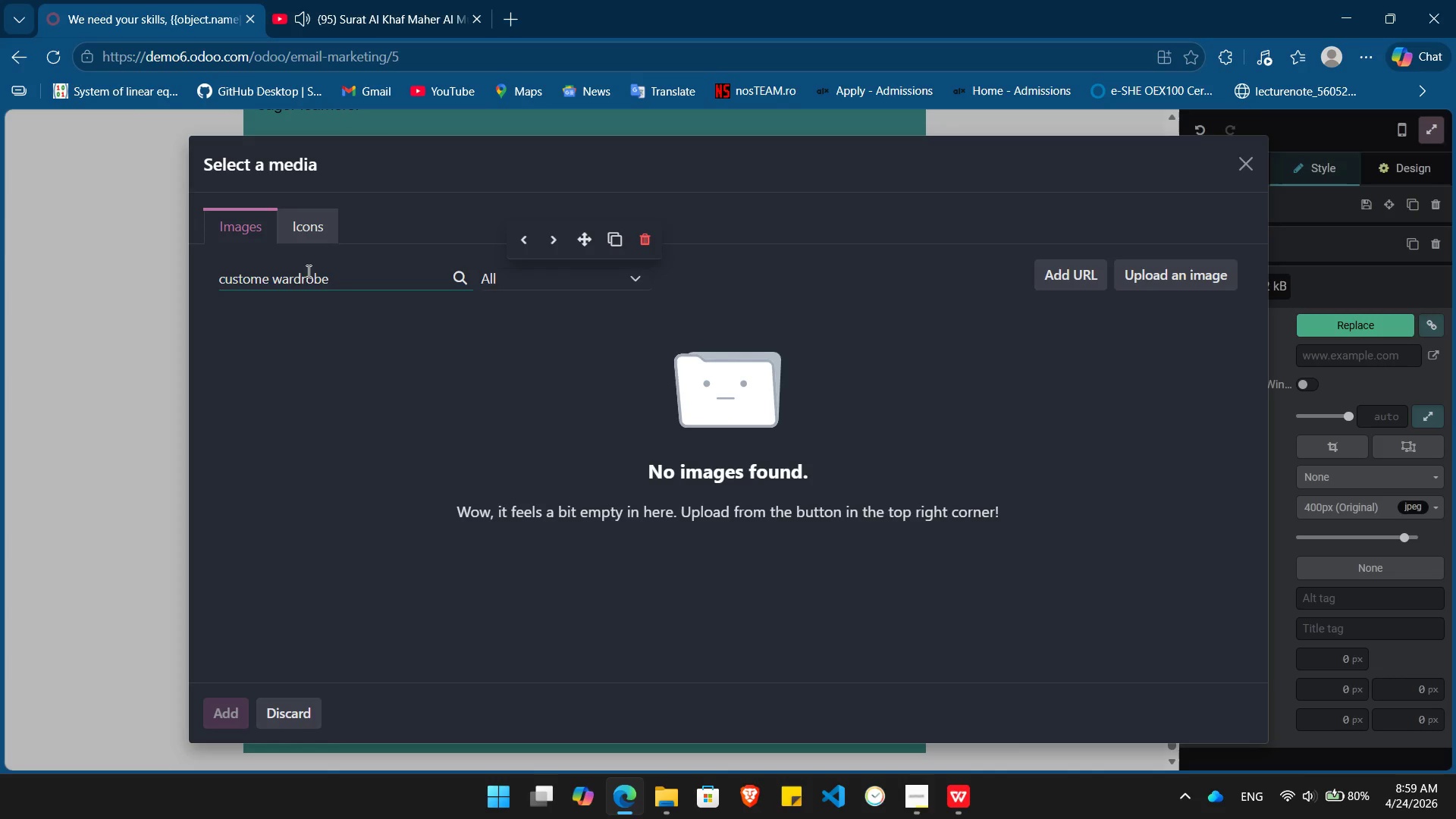 
key(ArrowLeft)
 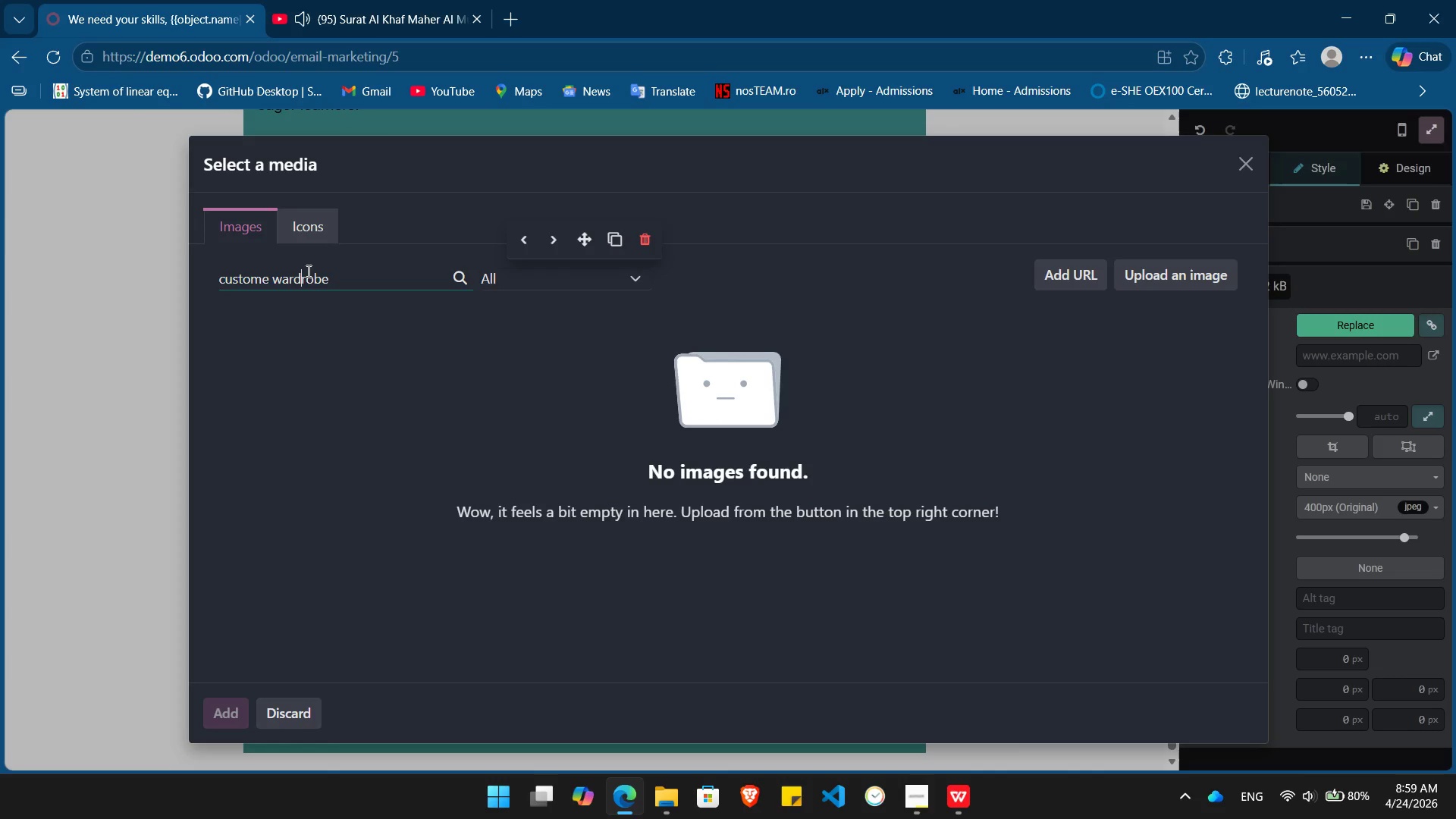 
key(ArrowLeft)
 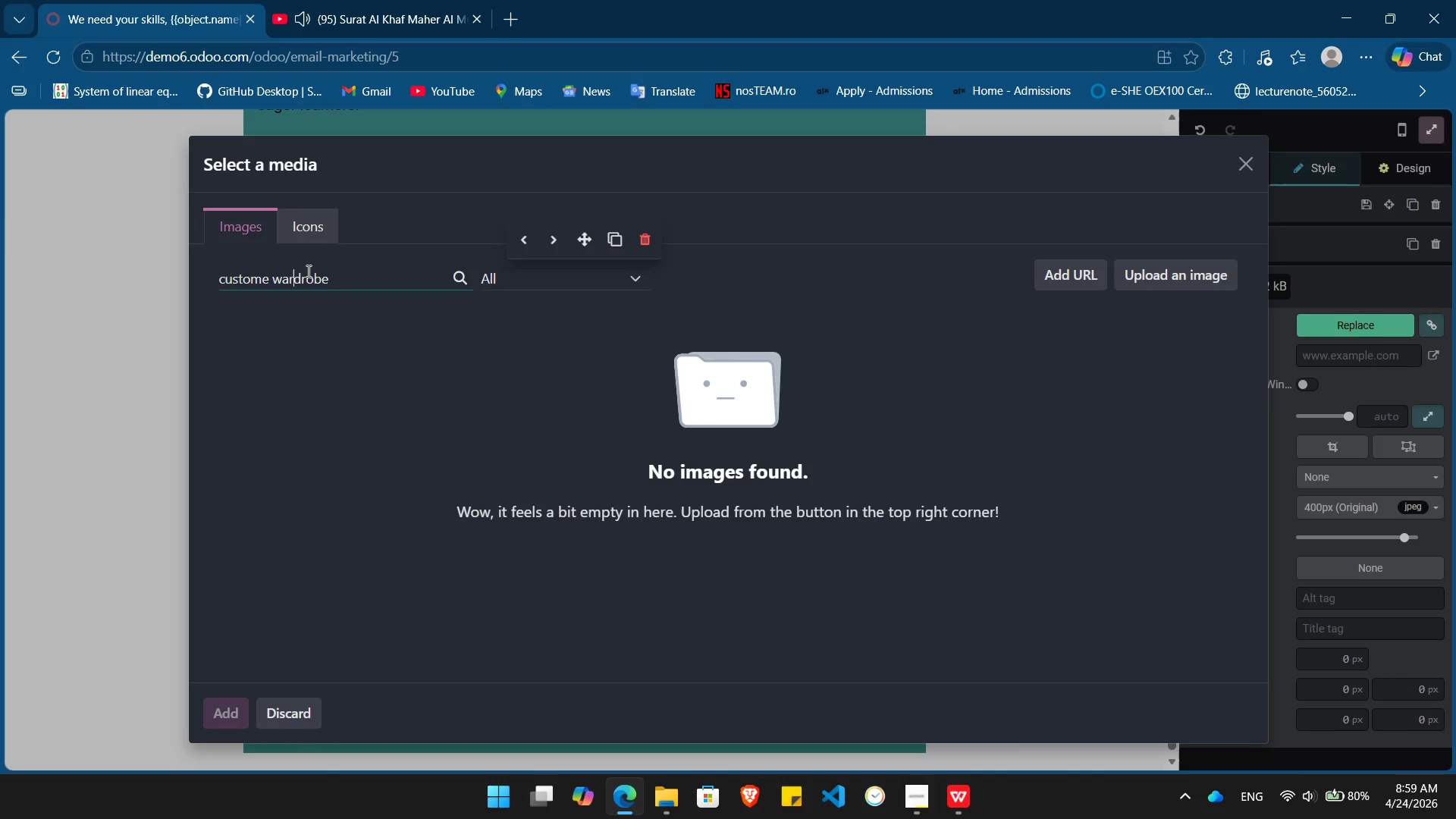 
key(ArrowLeft)
 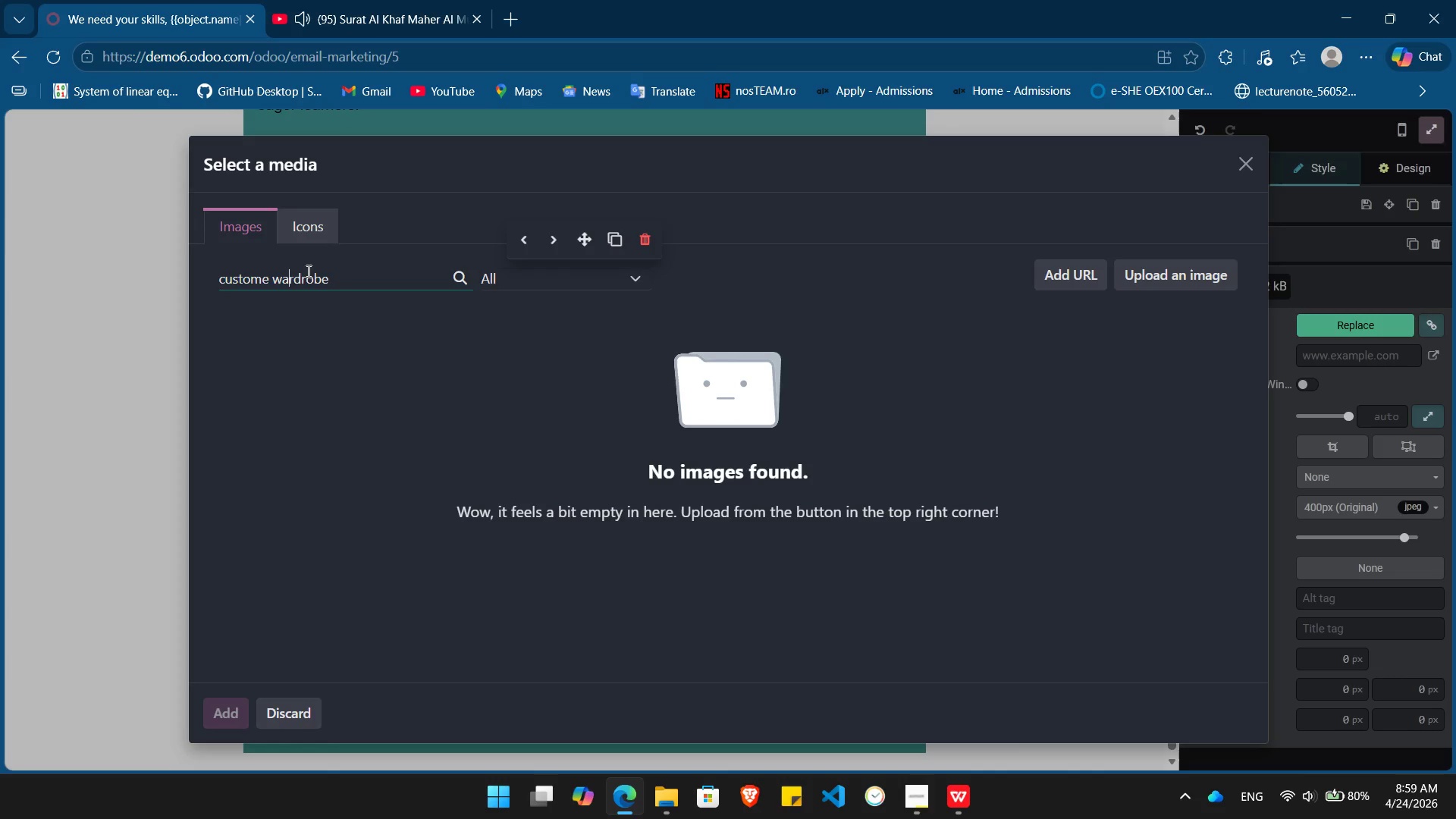 
key(ArrowLeft)
 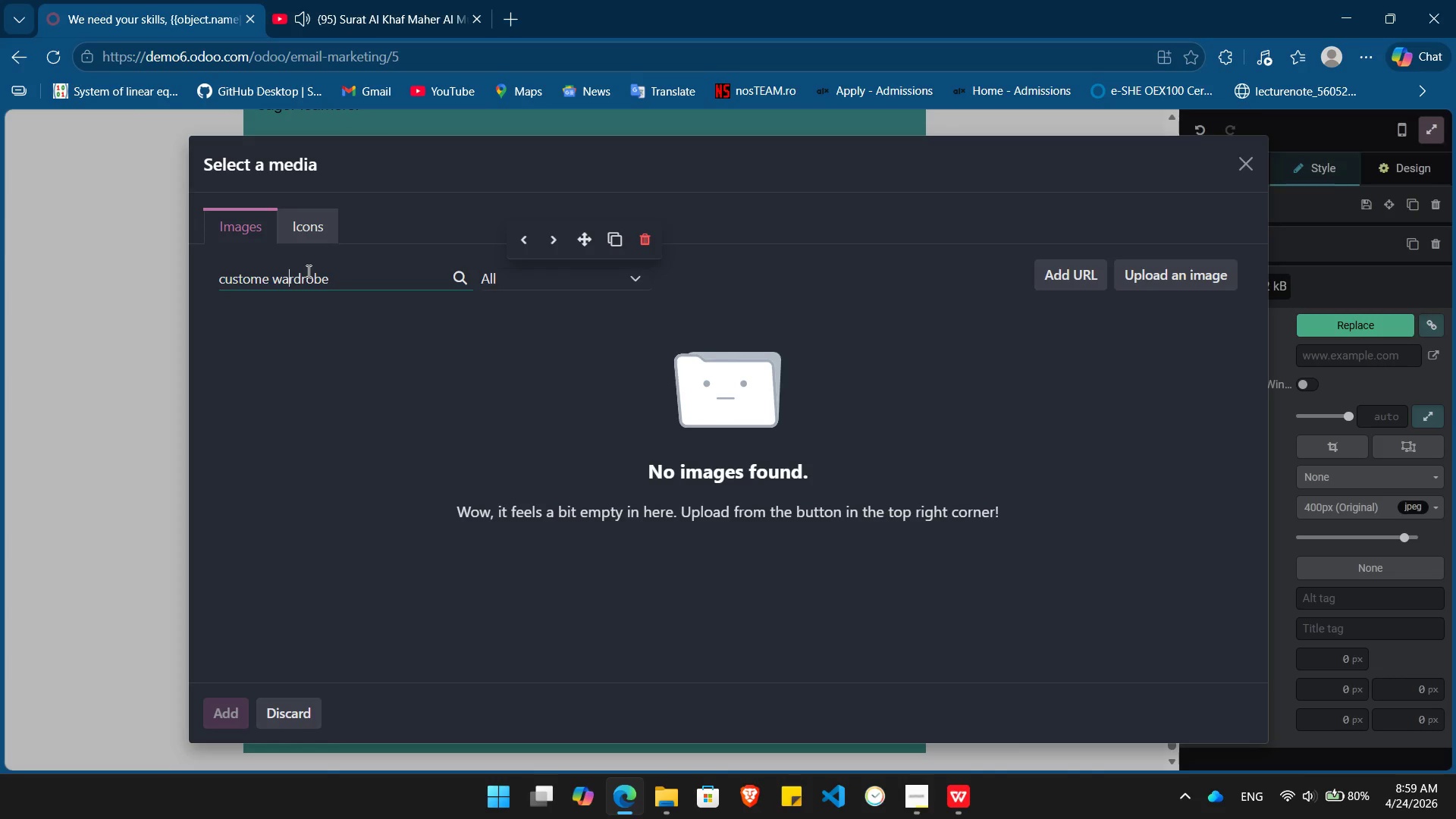 
key(ArrowLeft)
 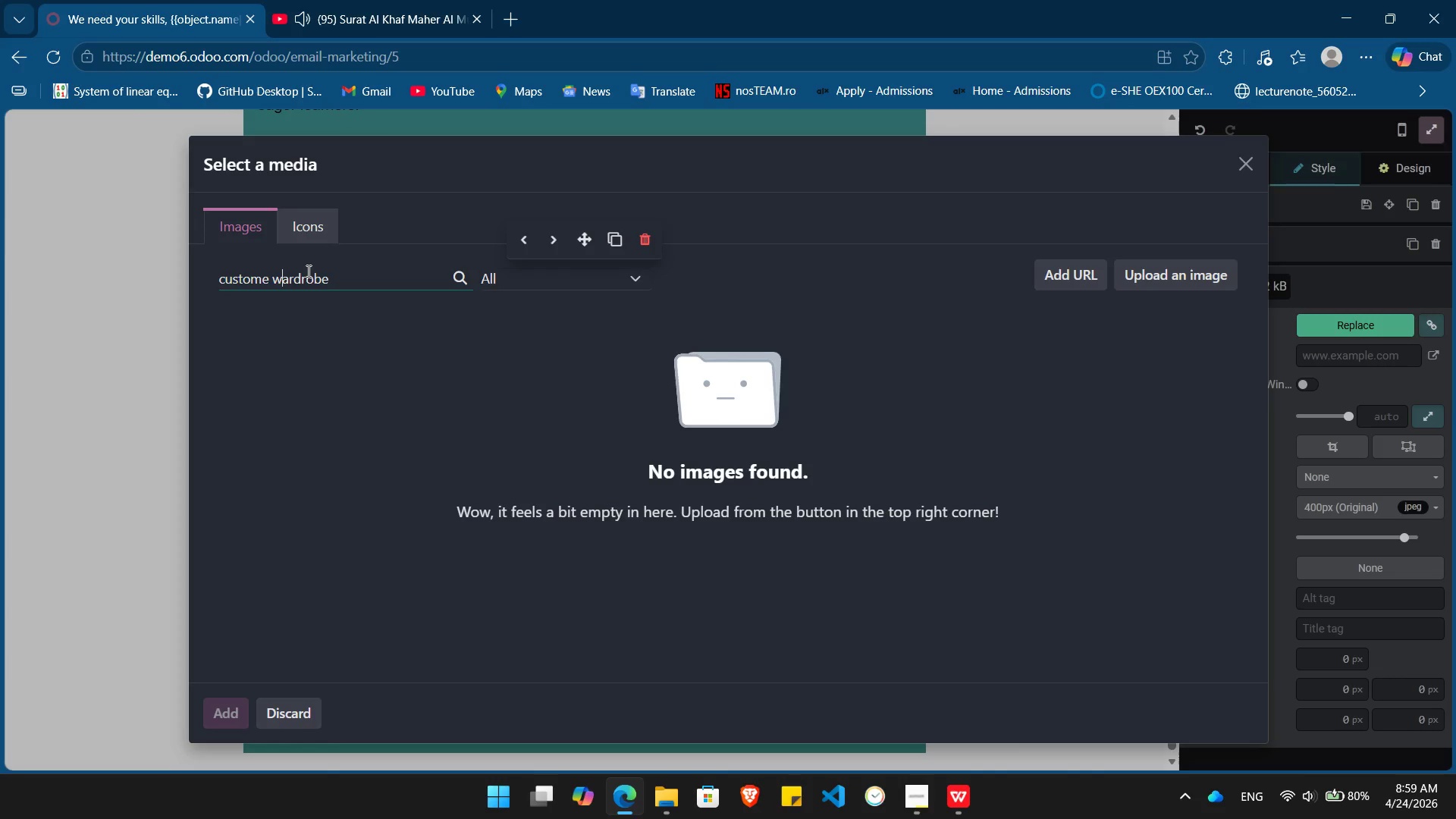 
key(ArrowLeft)
 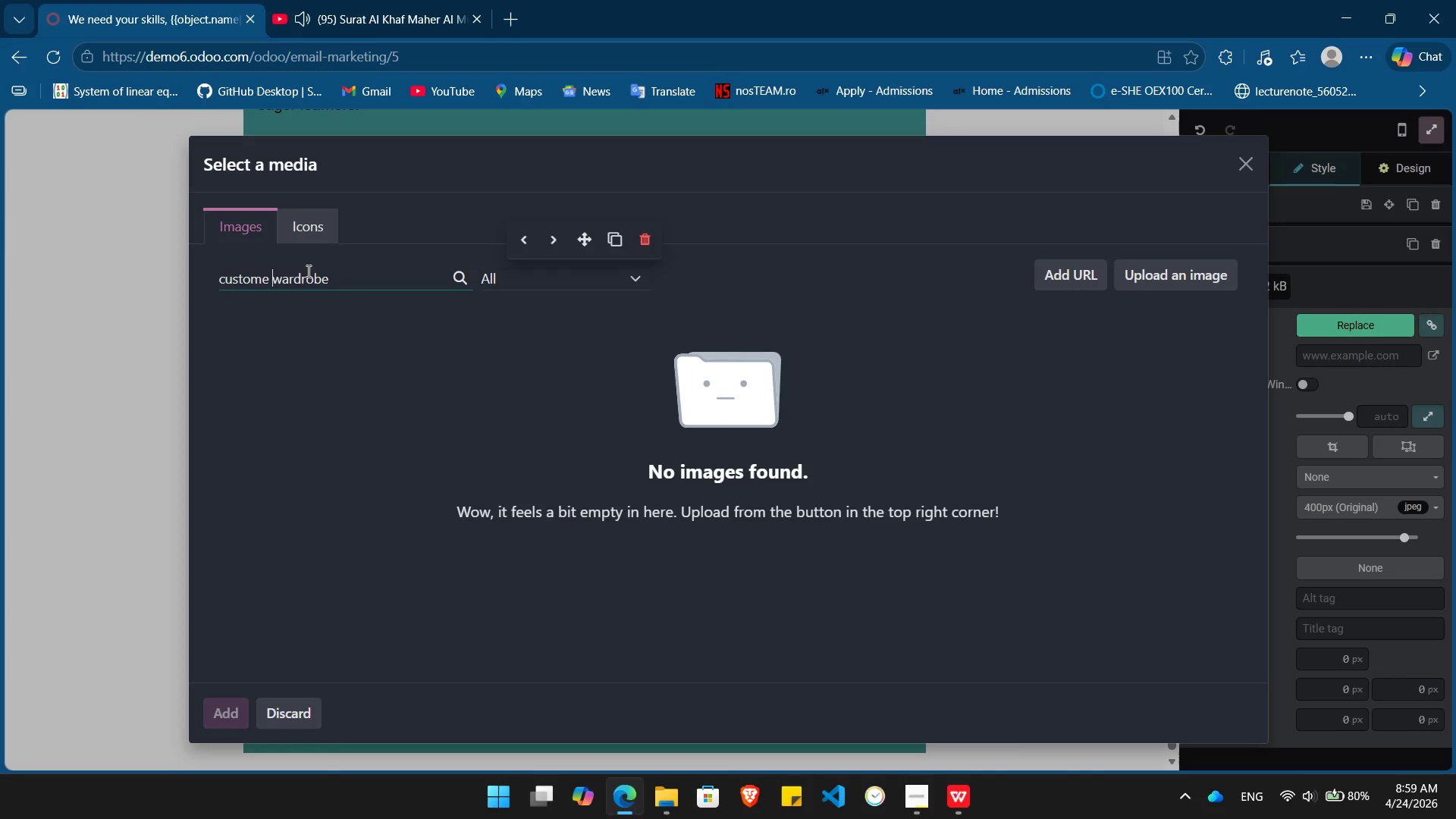 
key(ArrowLeft)
 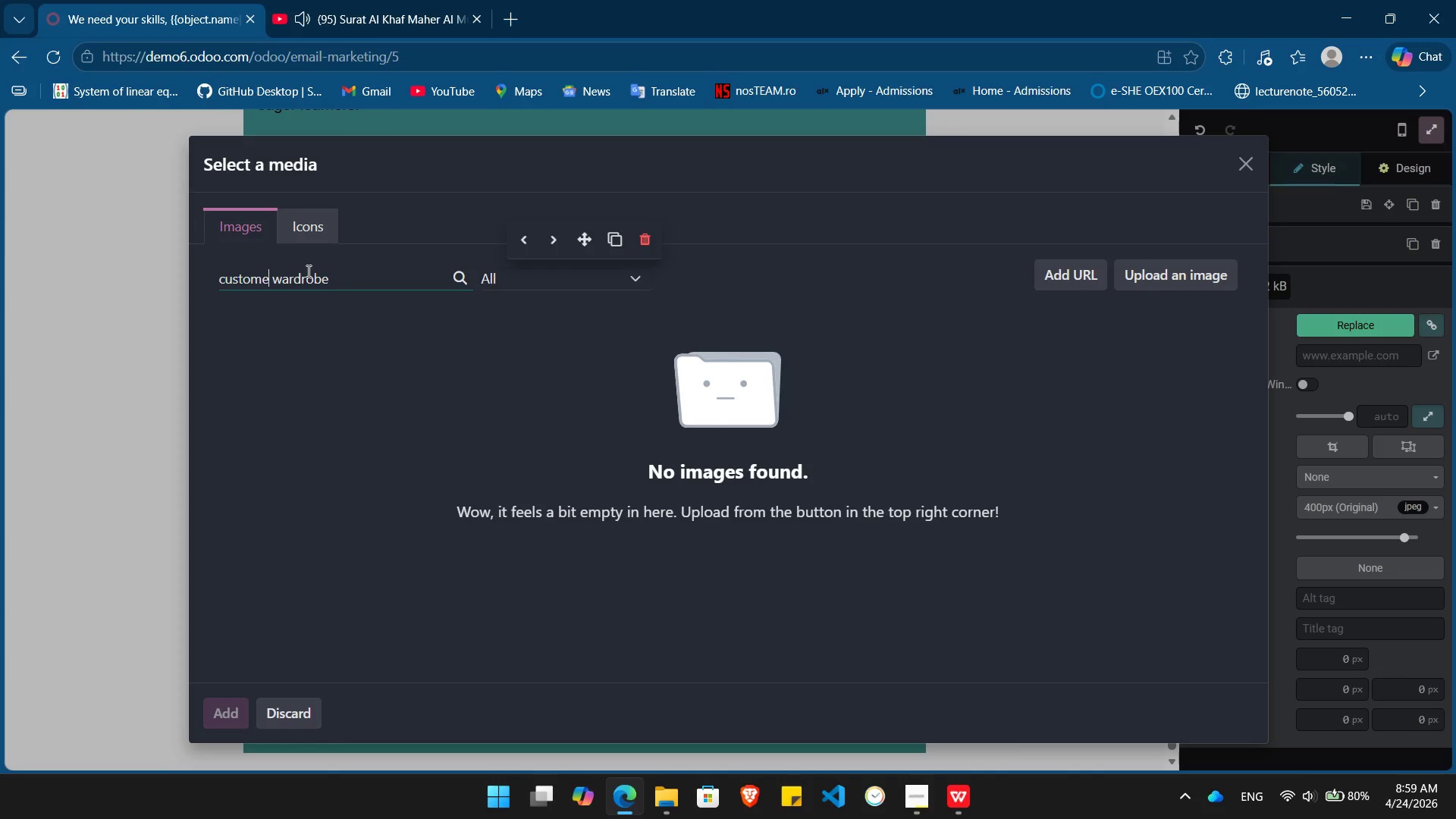 
key(ArrowLeft)
 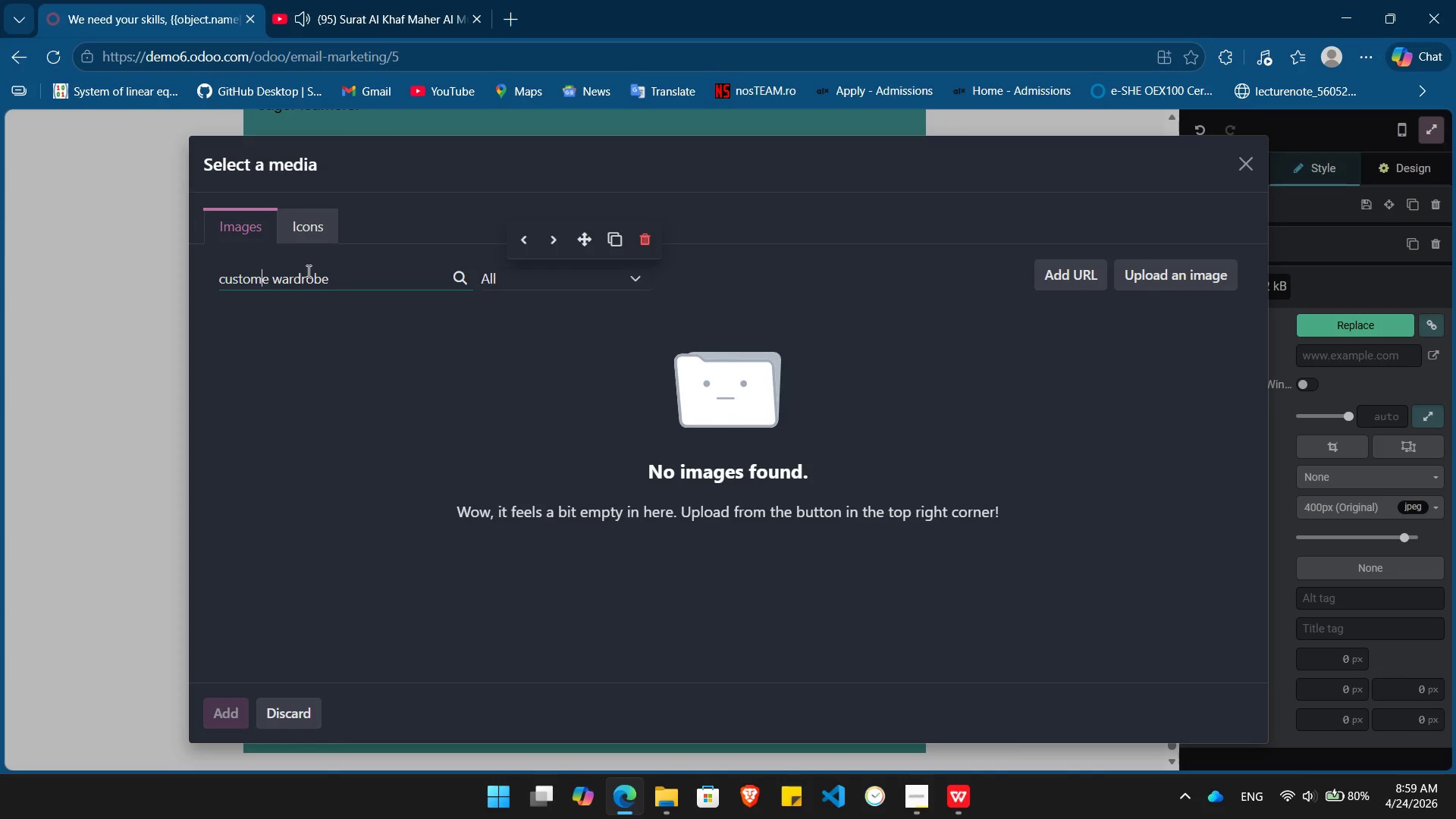 
key(ArrowLeft)
 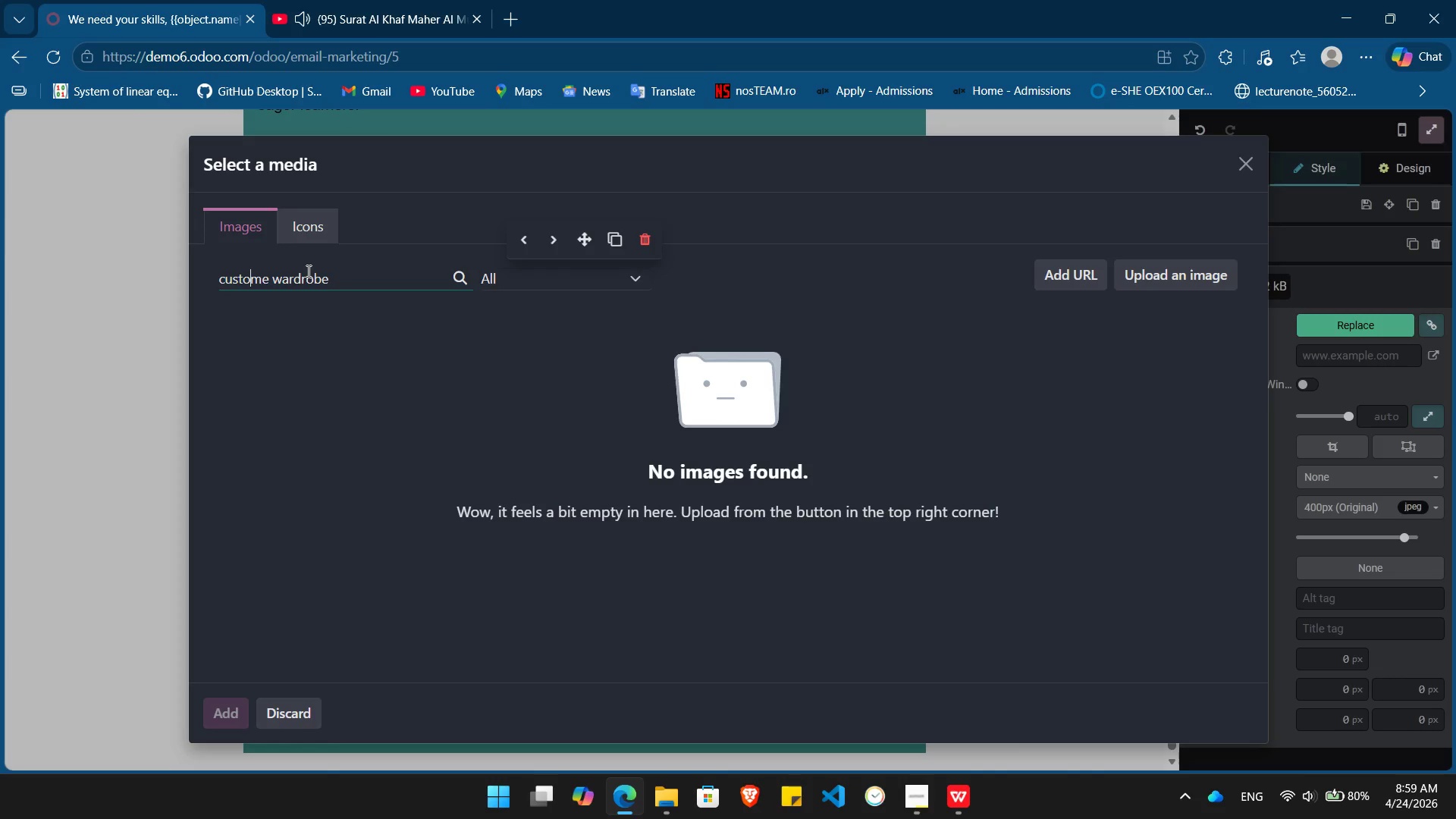 
key(ArrowLeft)
 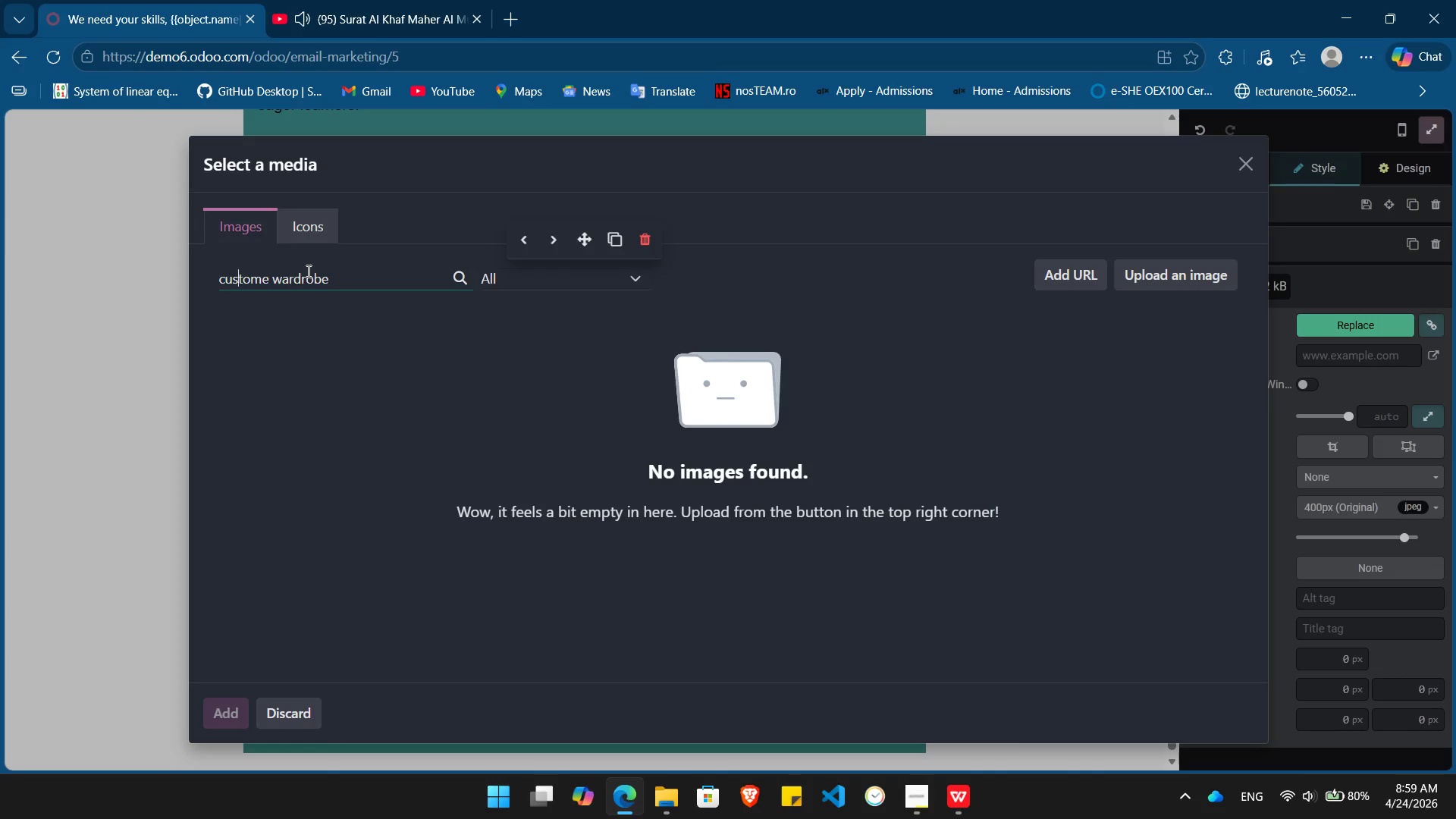 
key(ArrowLeft)
 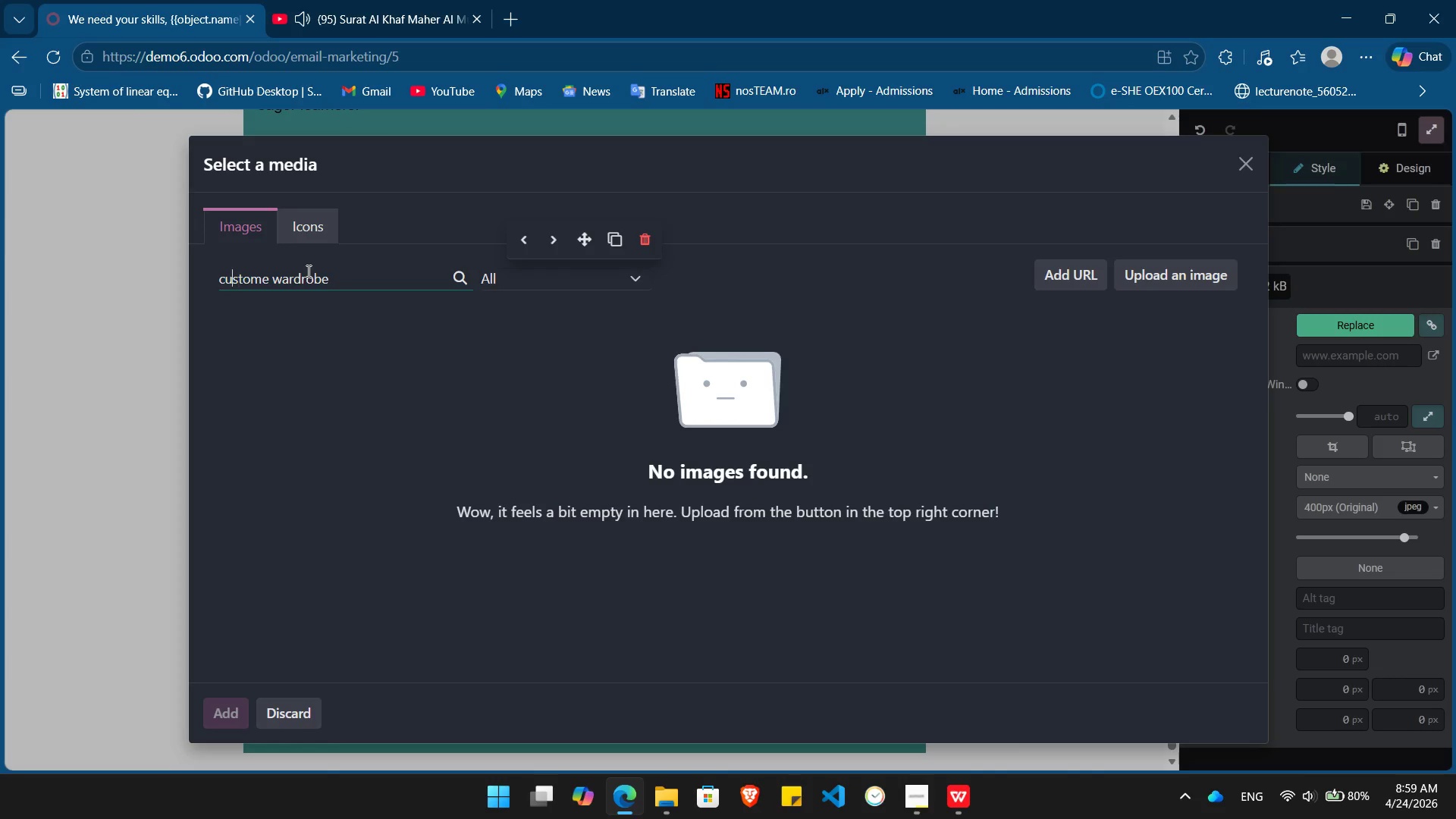 
key(ArrowLeft)
 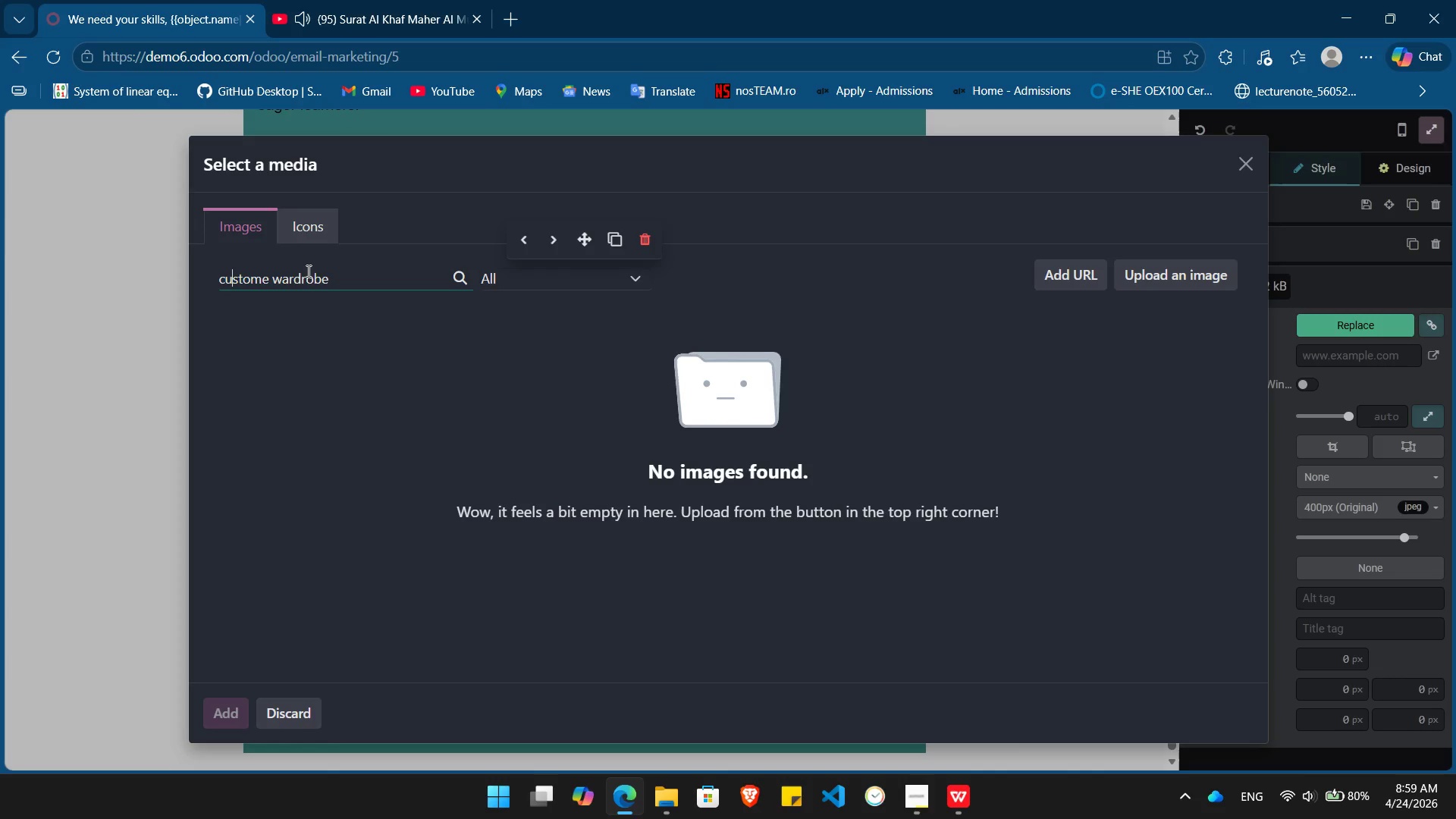 
key(Backspace)
 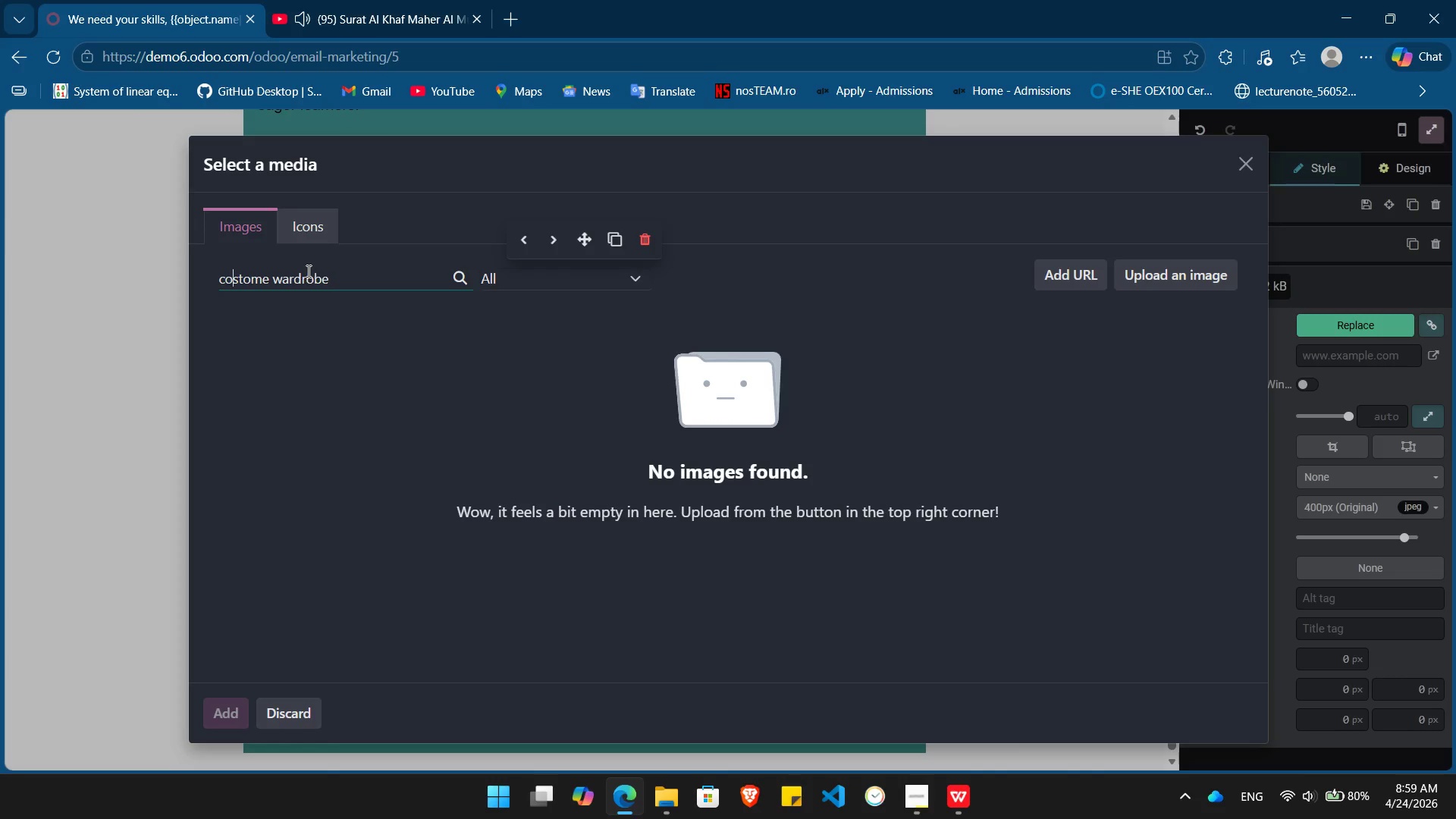 
key(O)
 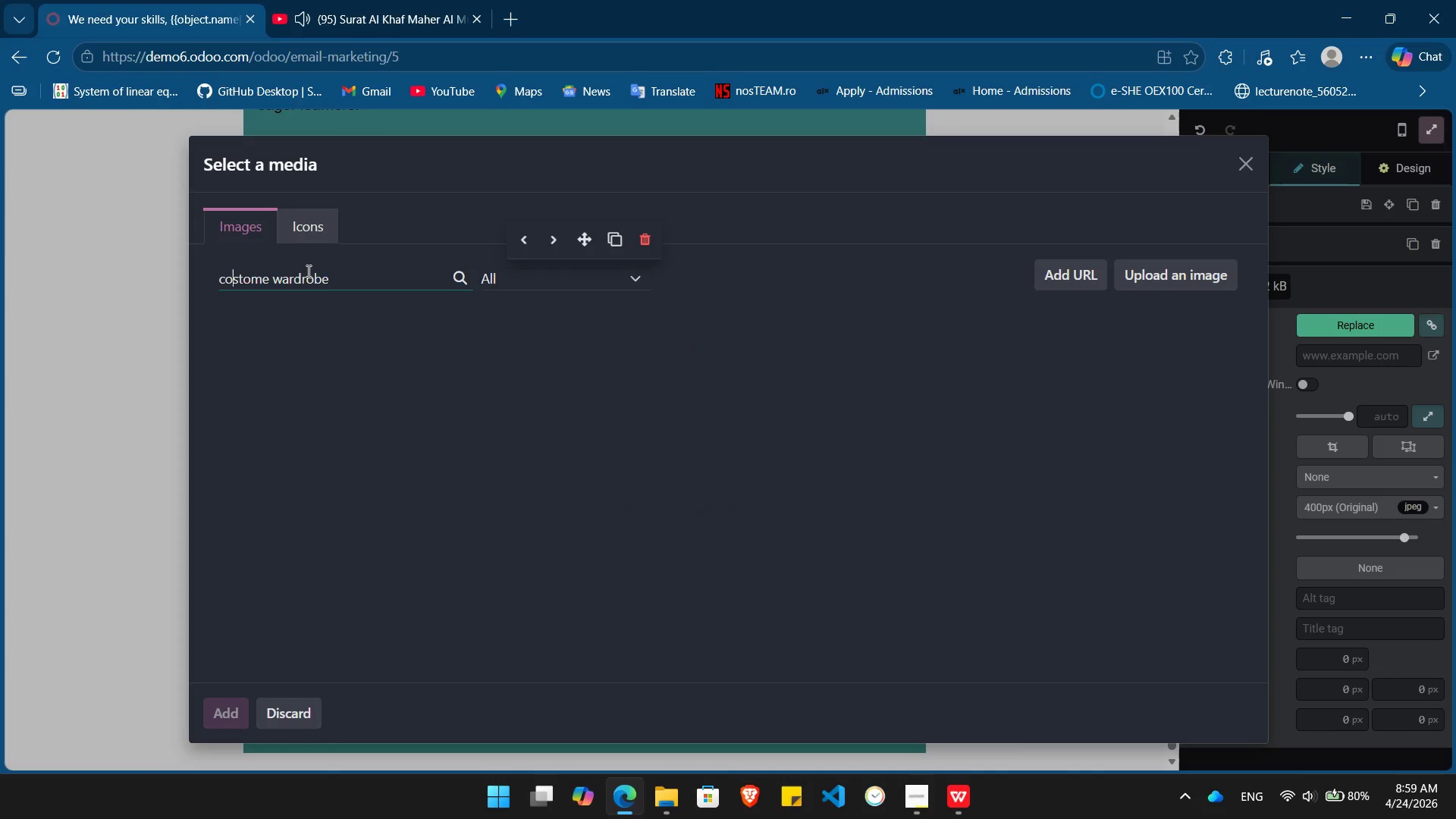 
key(ArrowRight)
 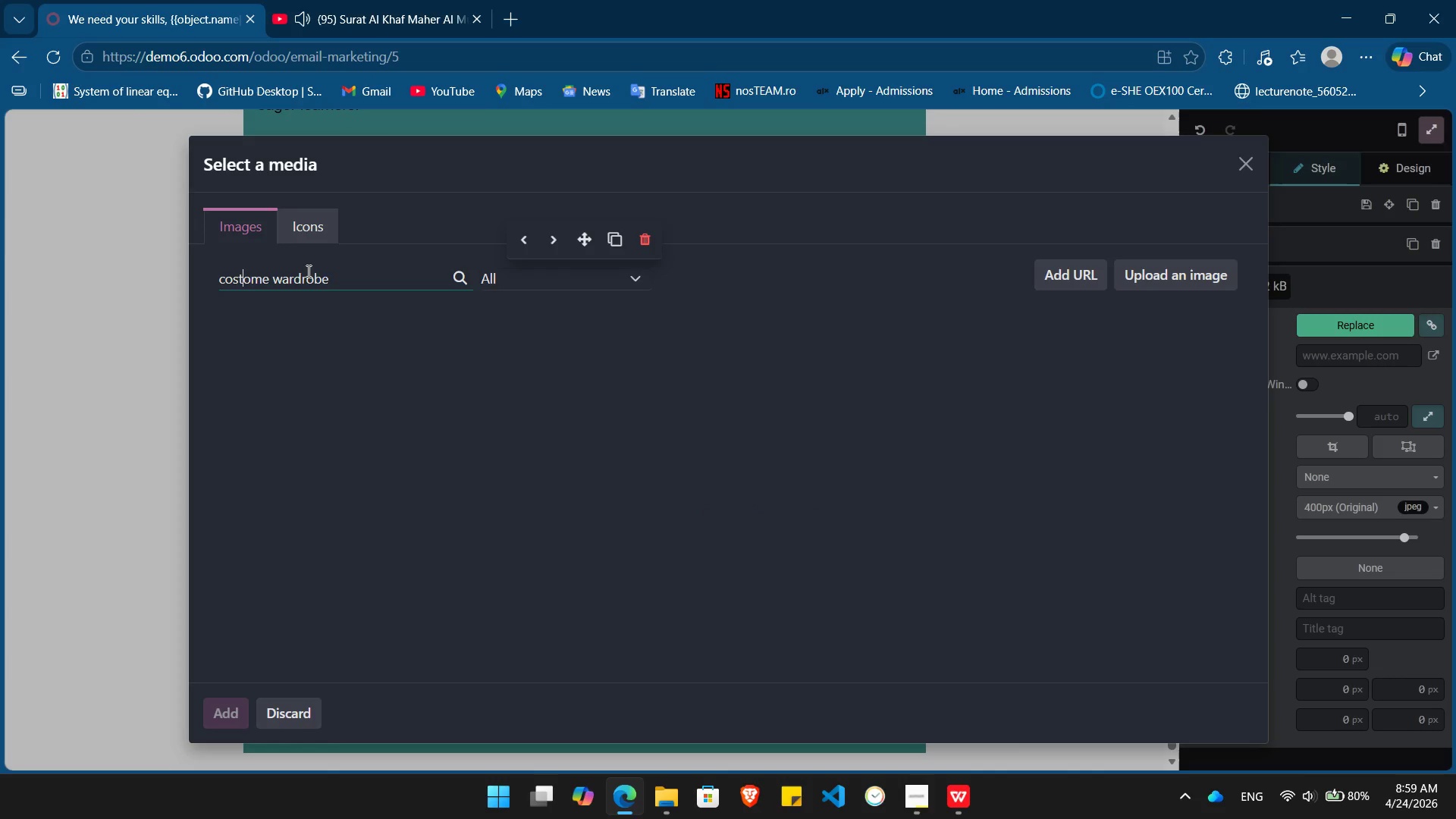 
key(ArrowRight)
 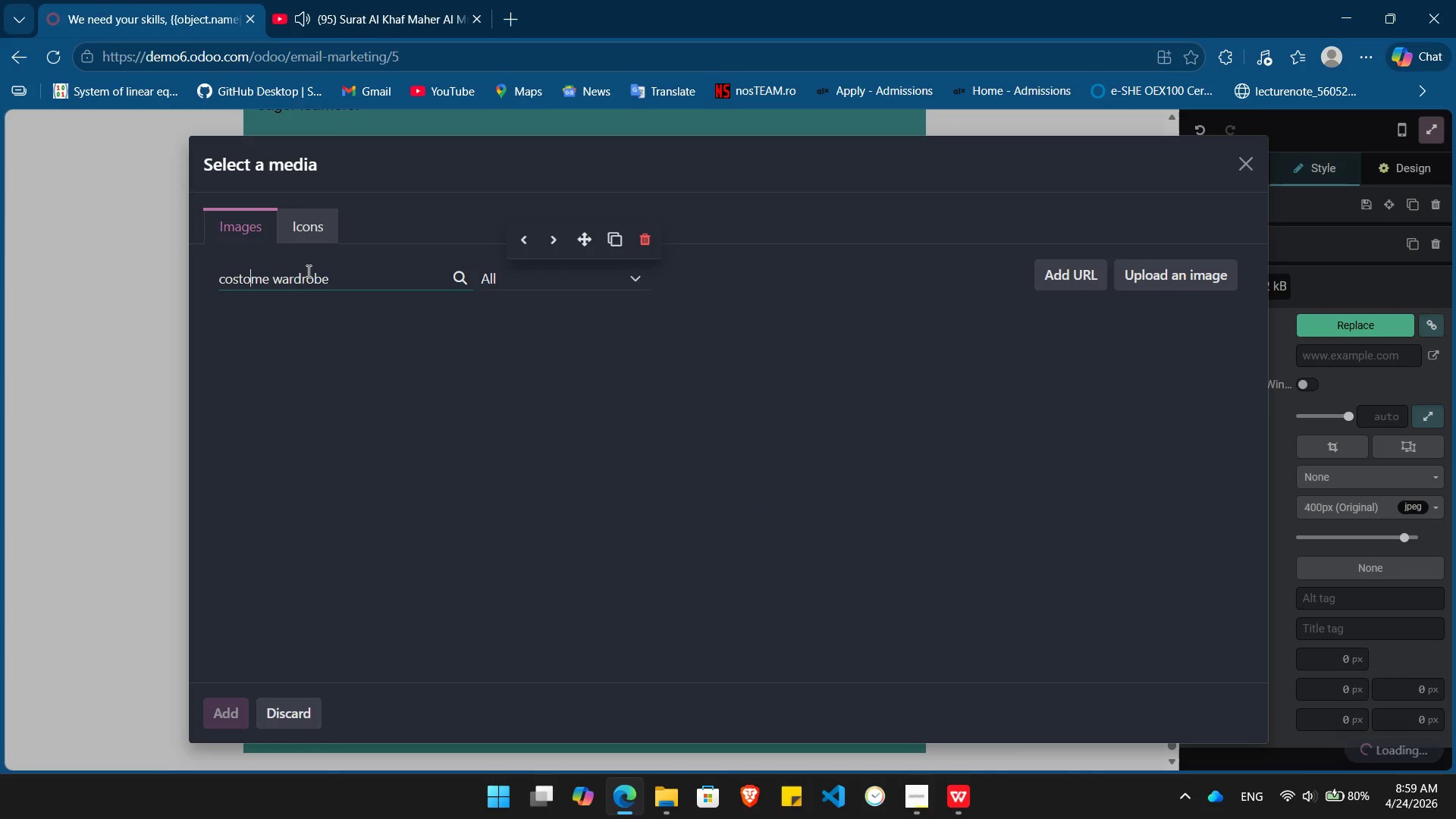 
key(ArrowRight)
 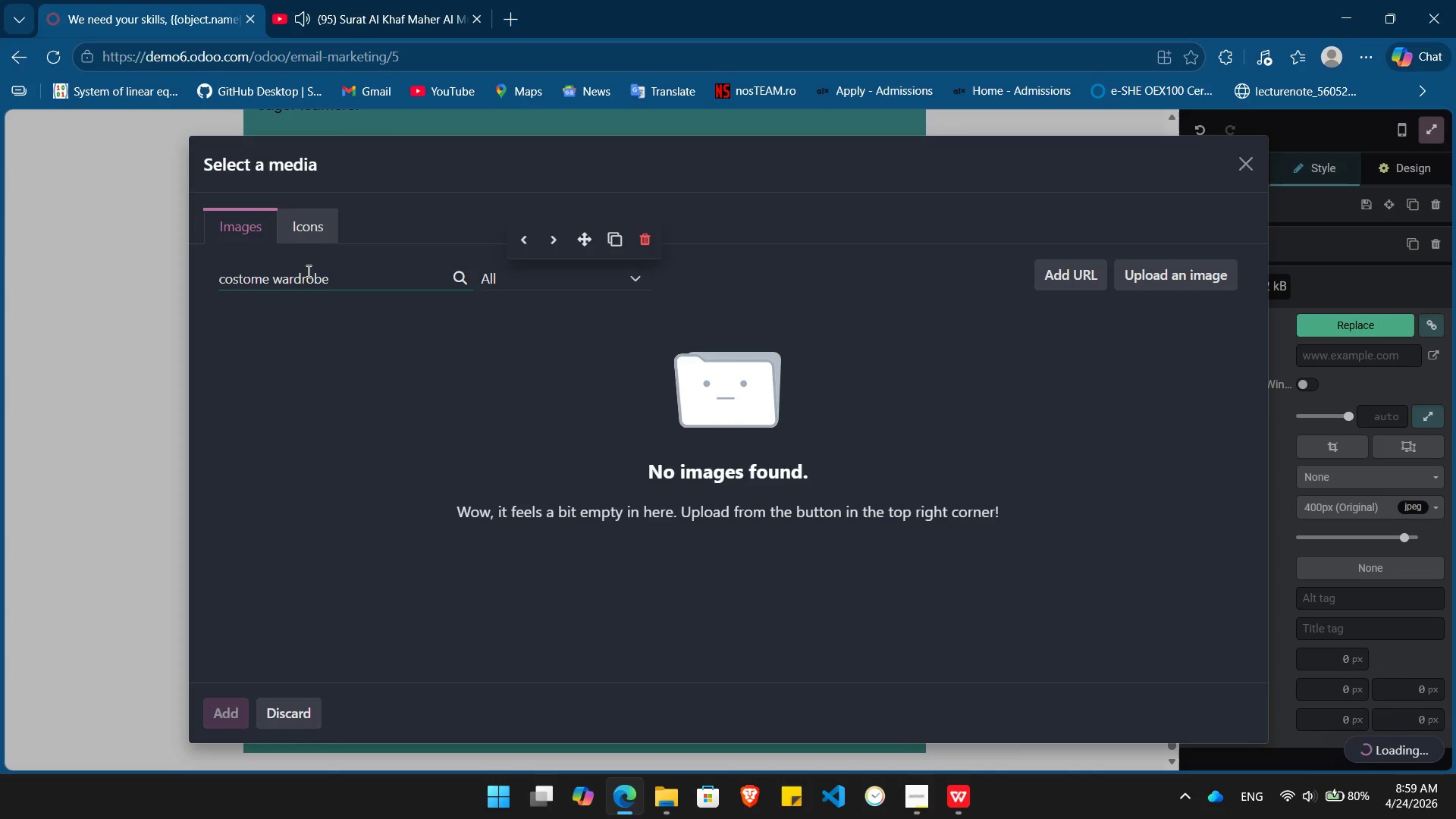 
key(Backspace)
 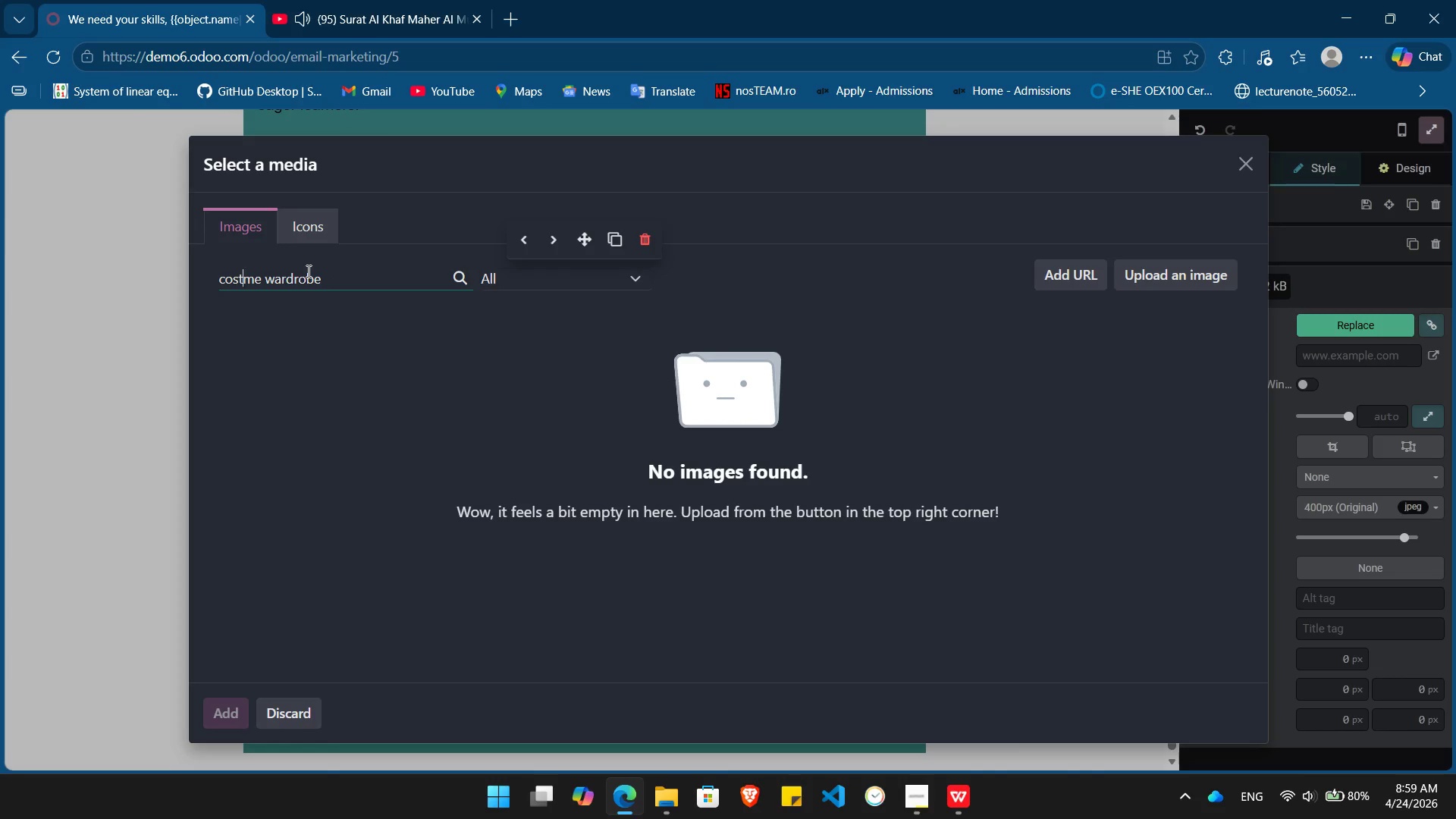 
key(U)
 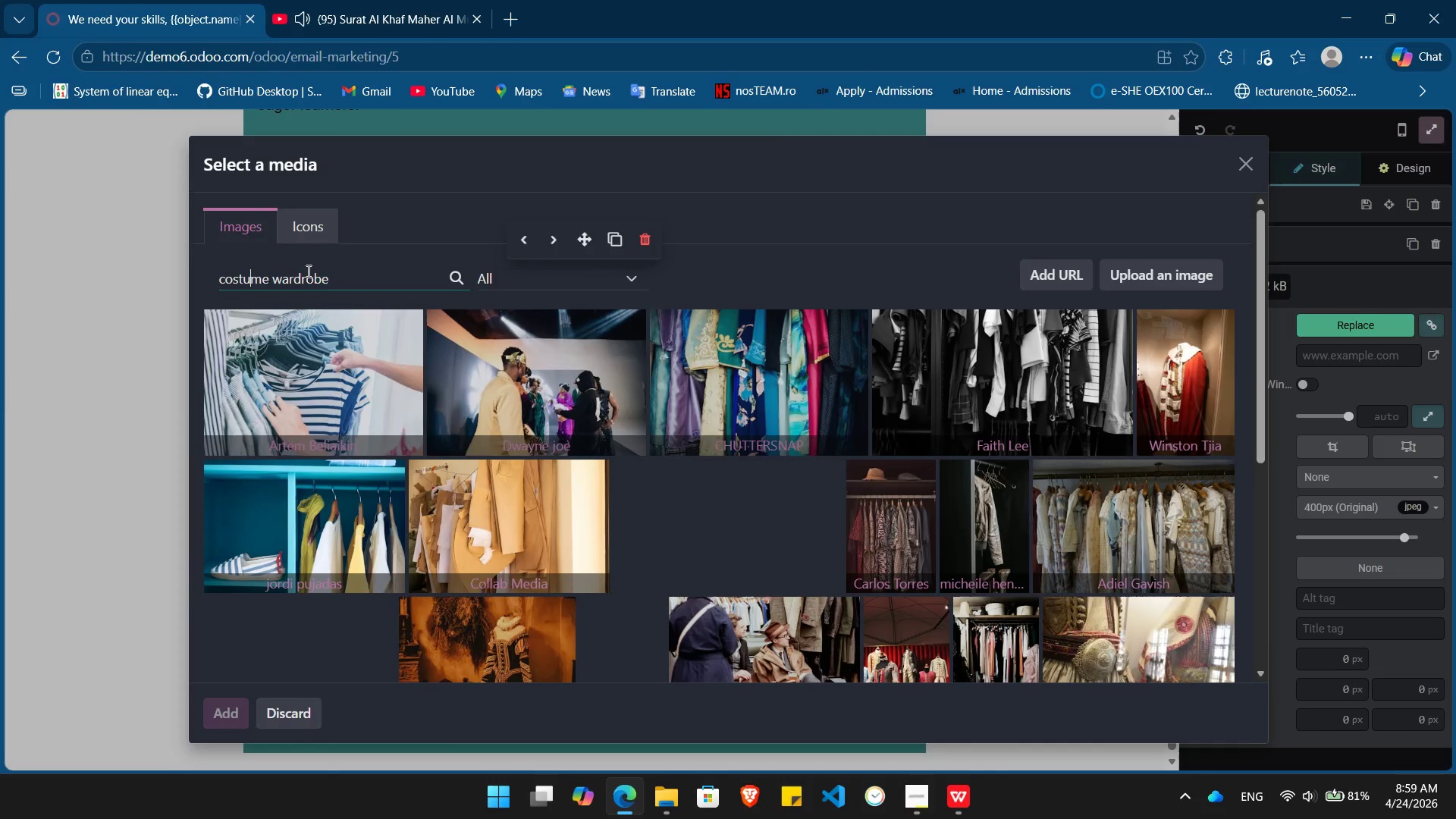 
wait(13.38)
 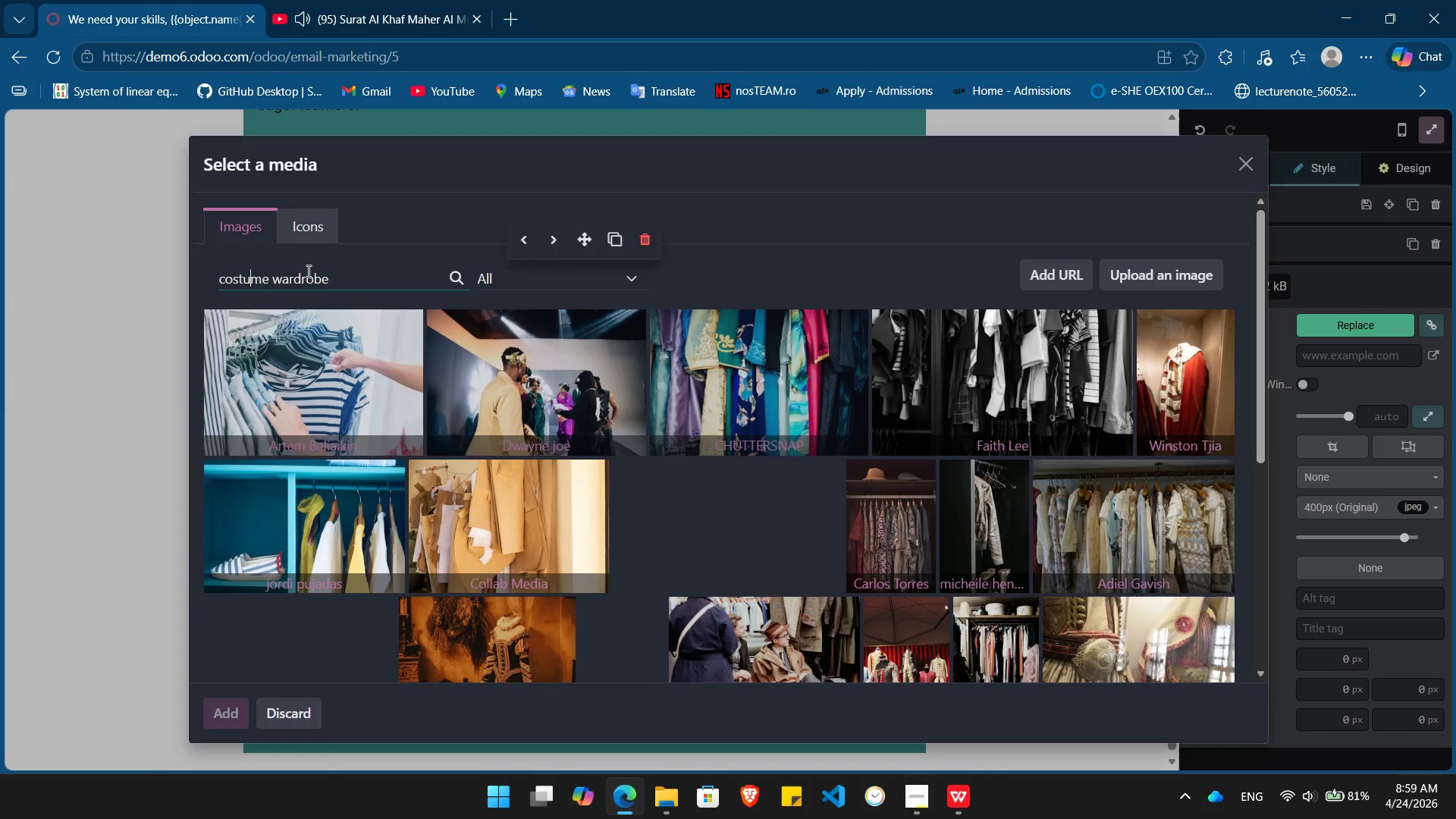 
left_click([726, 435])
 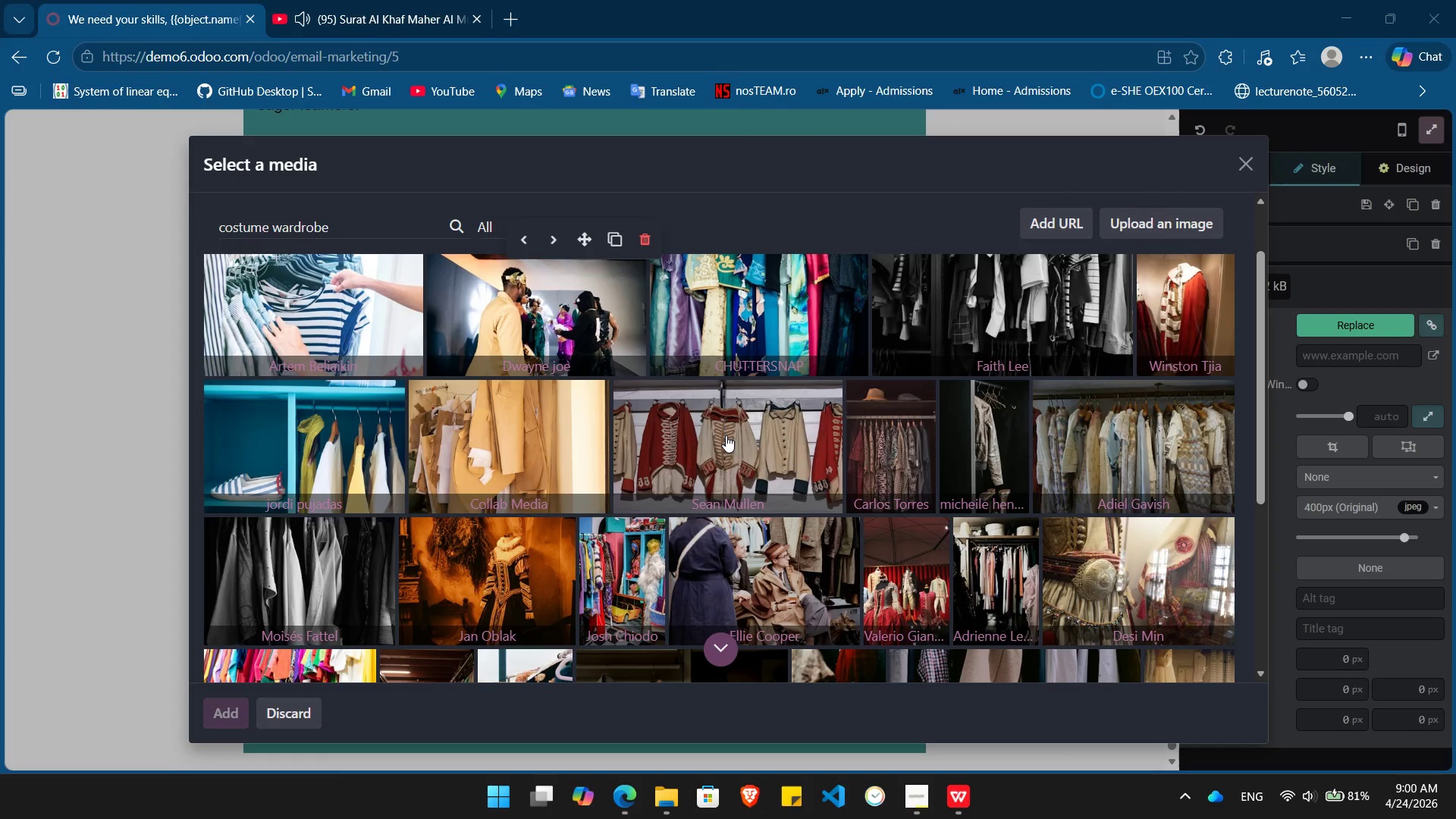 
wait(13.19)
 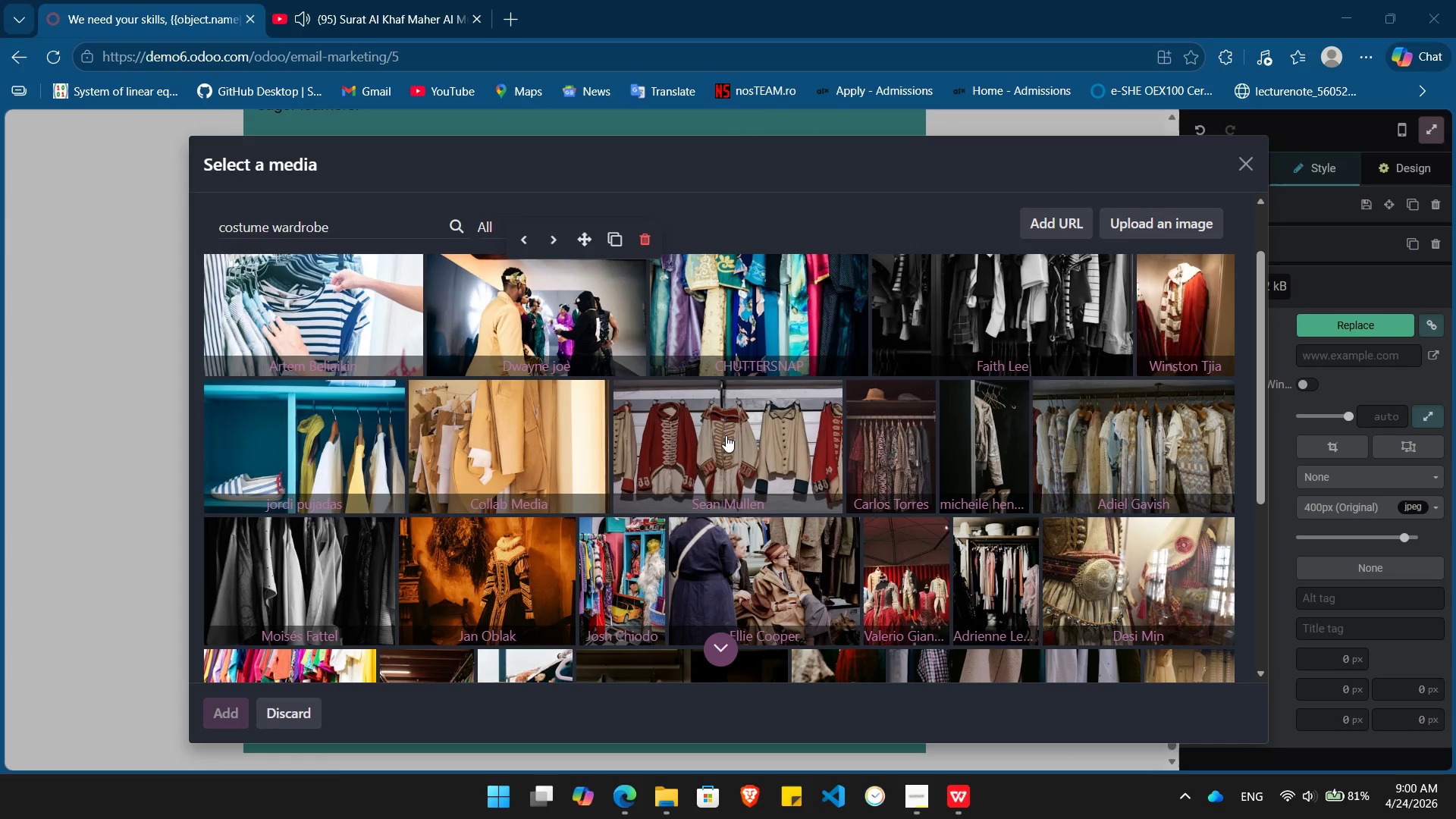 
double_click([752, 369])
 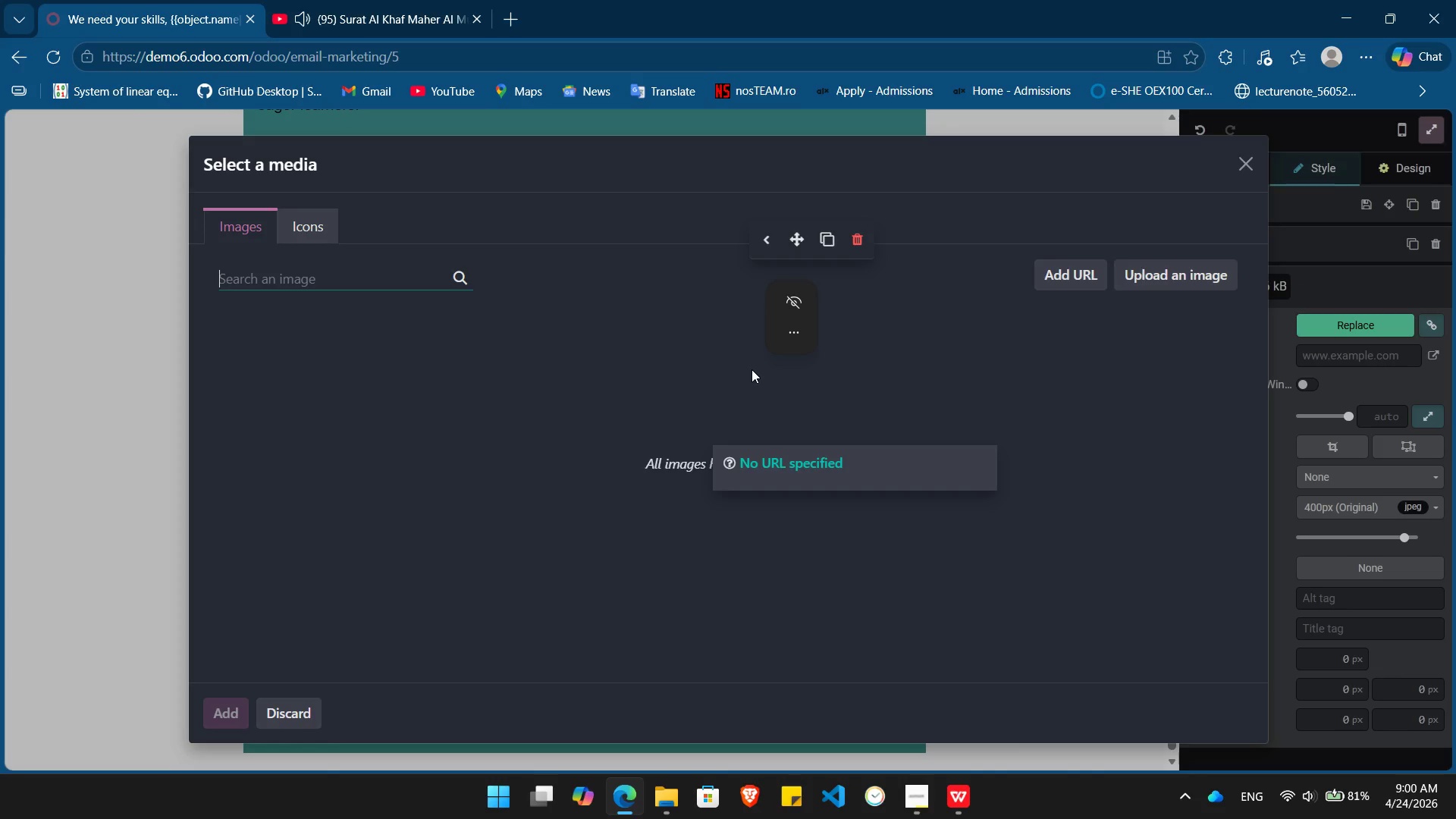 
type(Theather)
 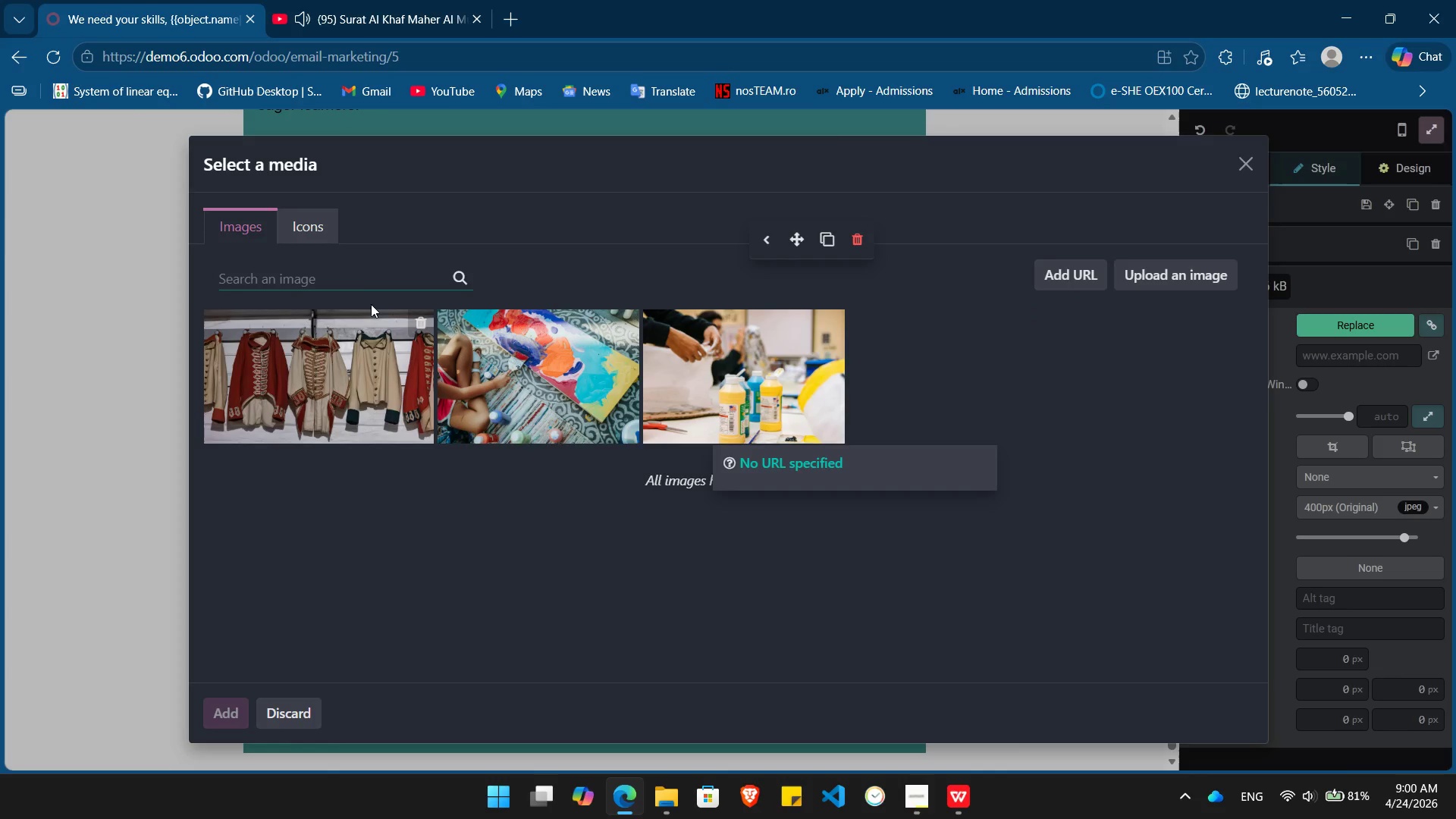 
left_click([357, 278])
 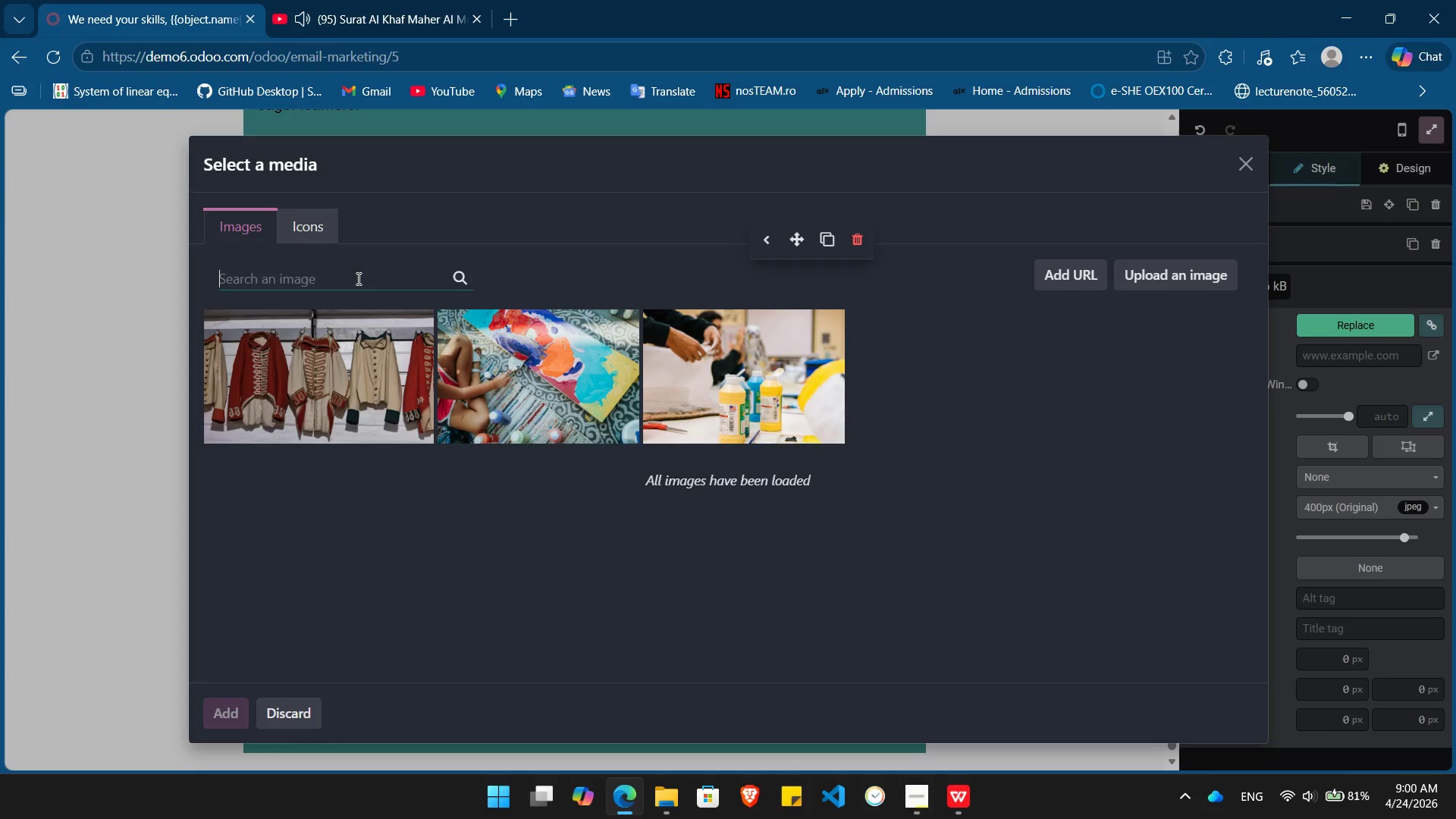 
type(Theather lighting)
 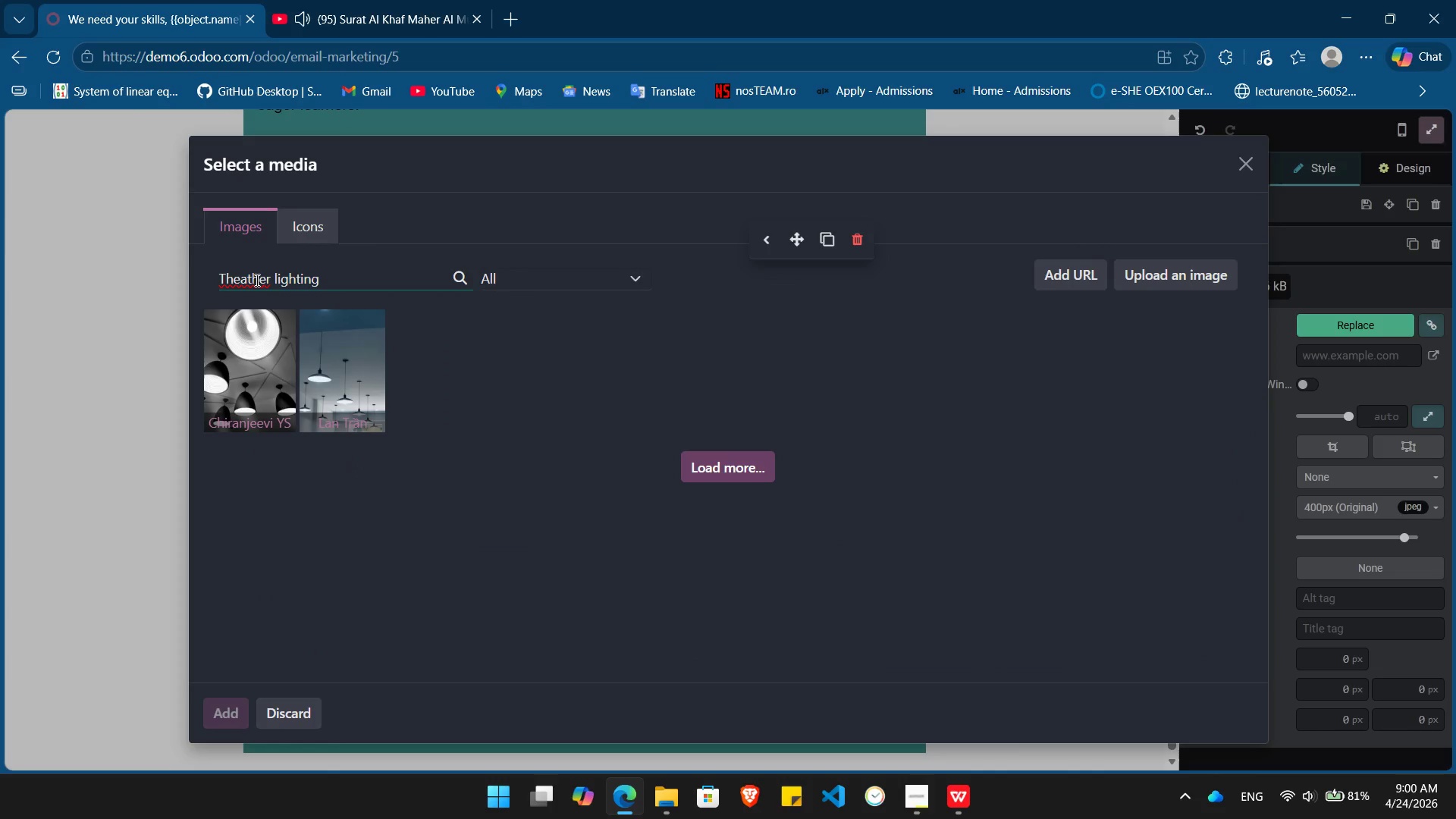 
wait(6.85)
 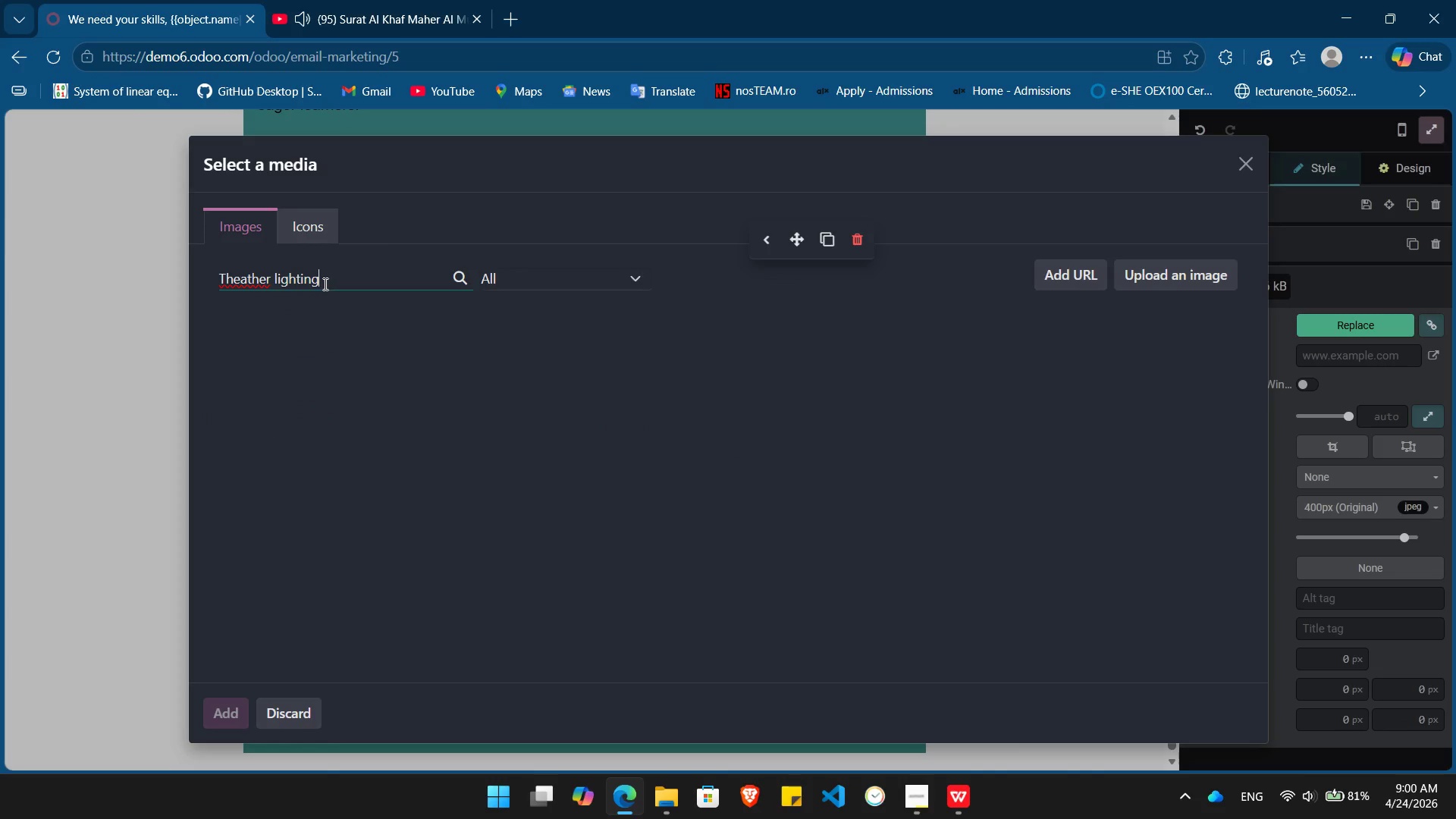 
mouse_move([487, 412])
 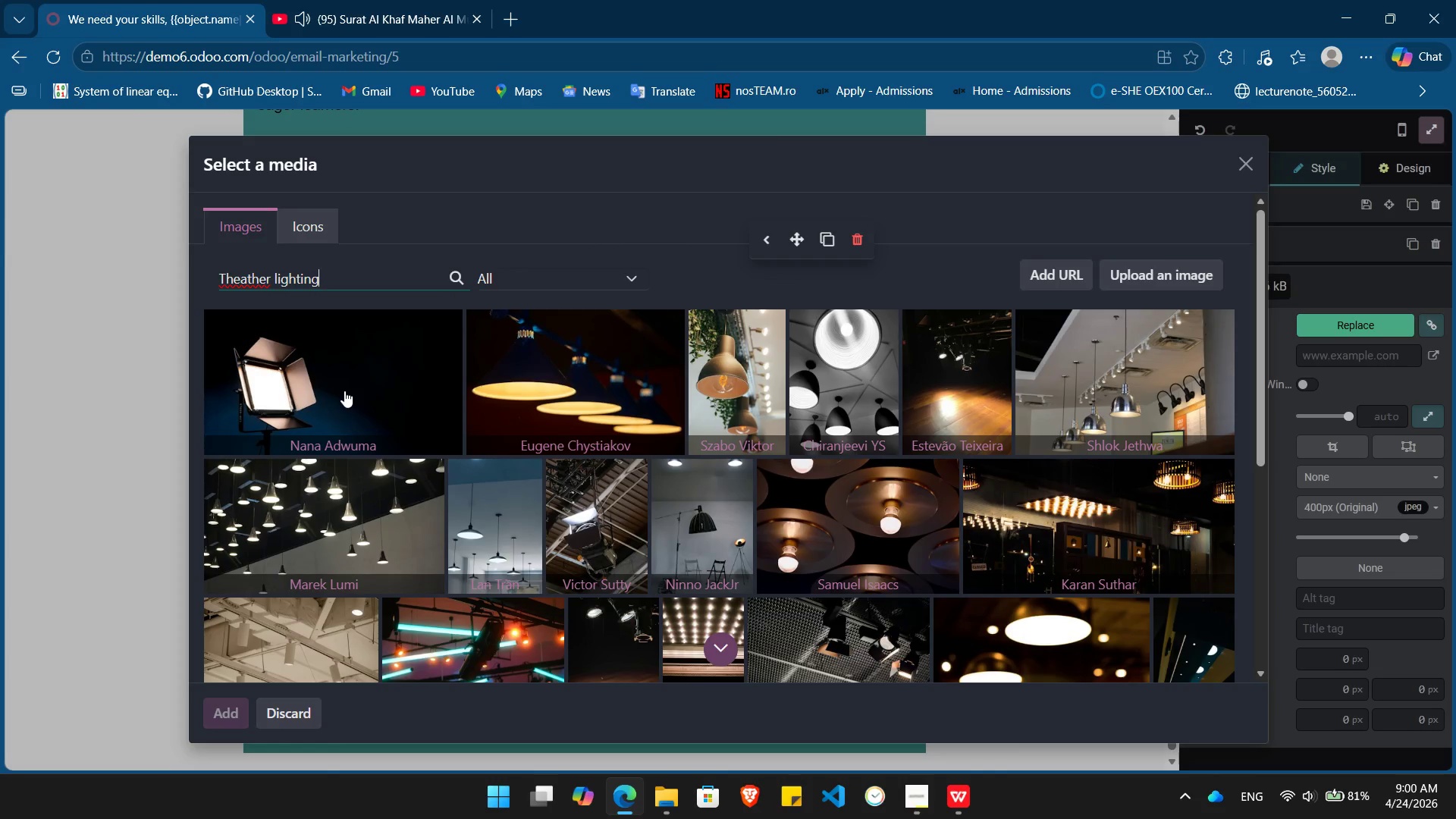 
left_click([344, 391])
 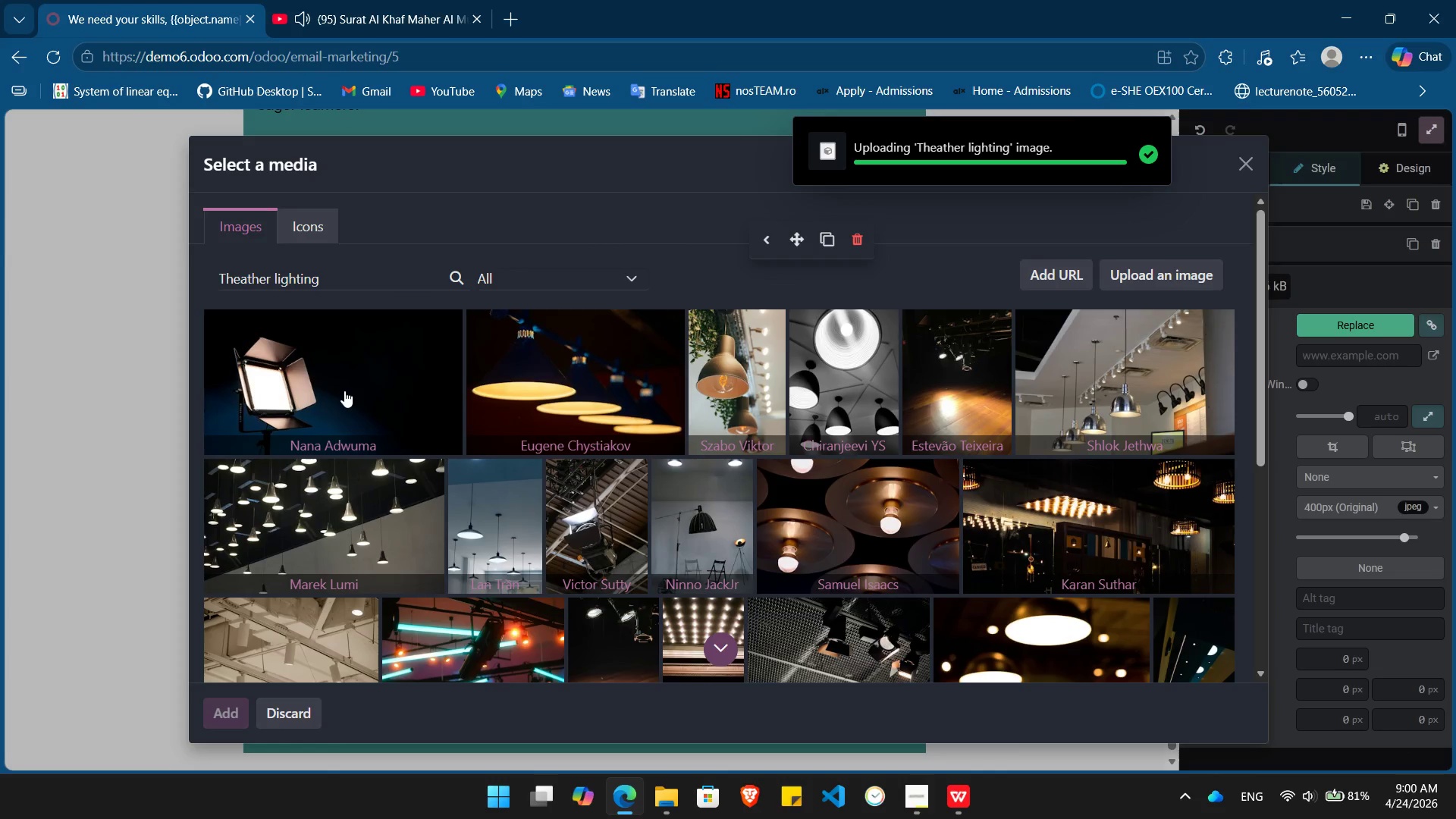 
wait(8.31)
 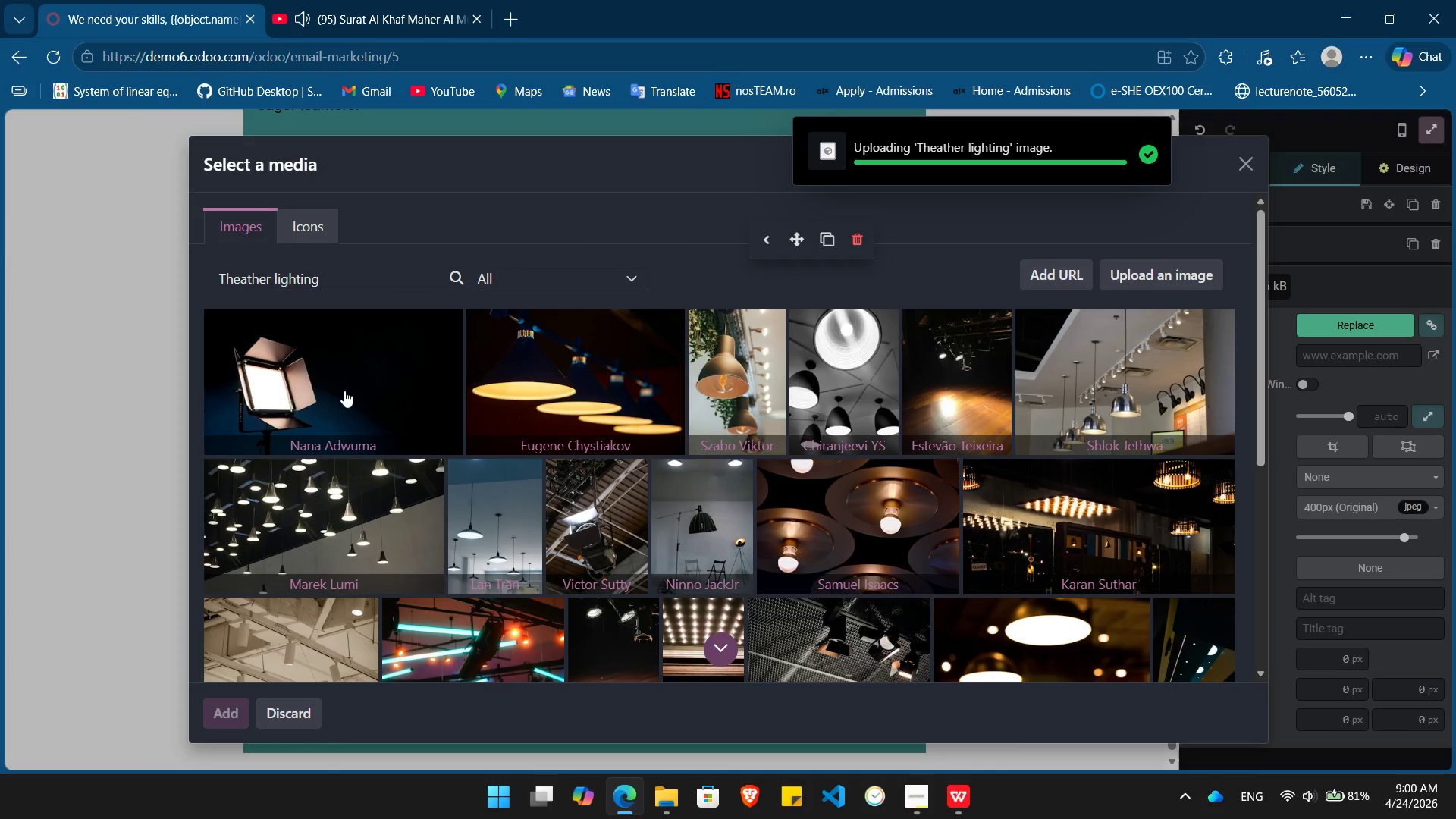 
left_click([642, 284])
 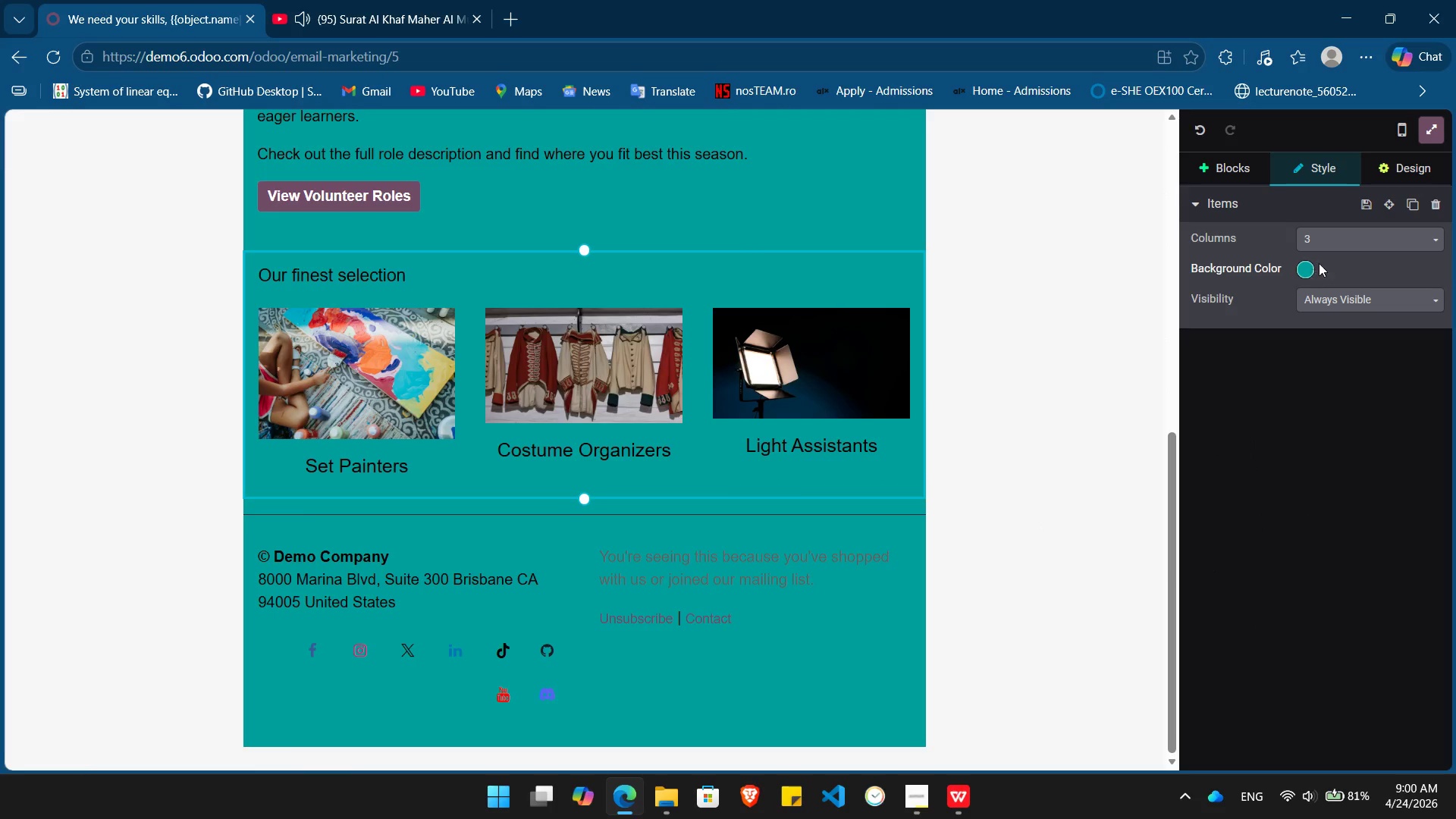 
left_click([1302, 265])
 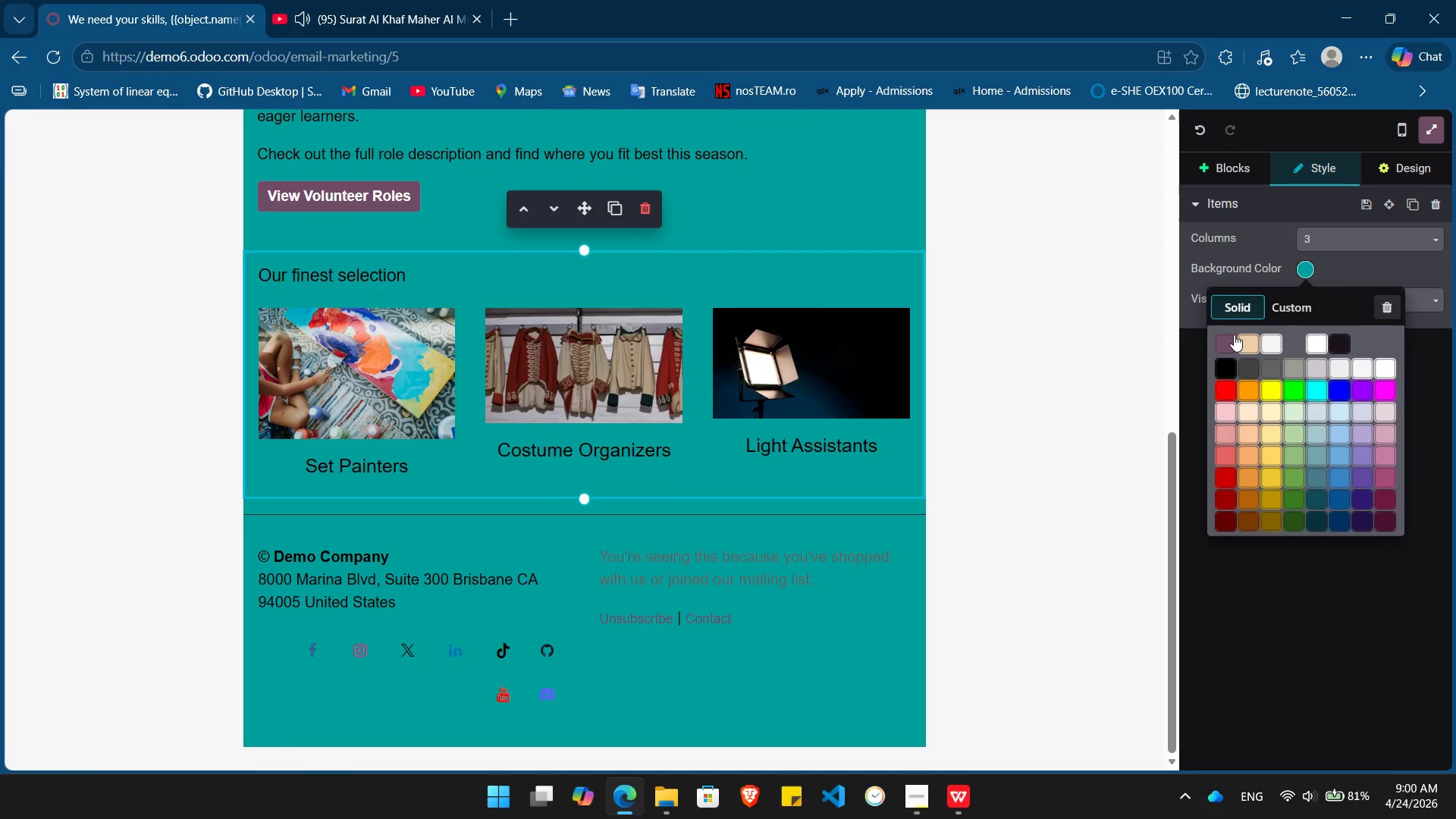 
left_click([1232, 338])
 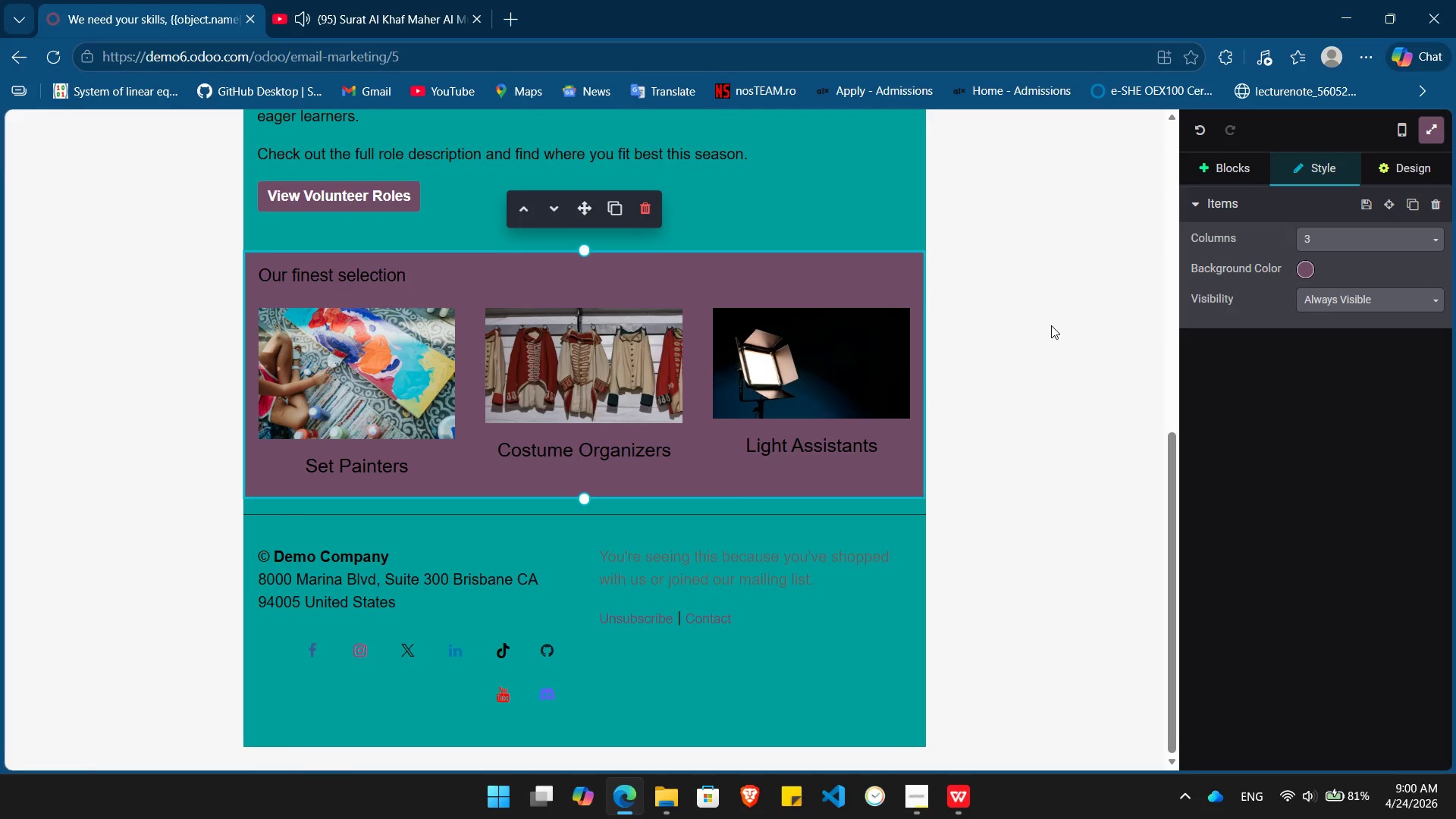 
left_click([1051, 325])
 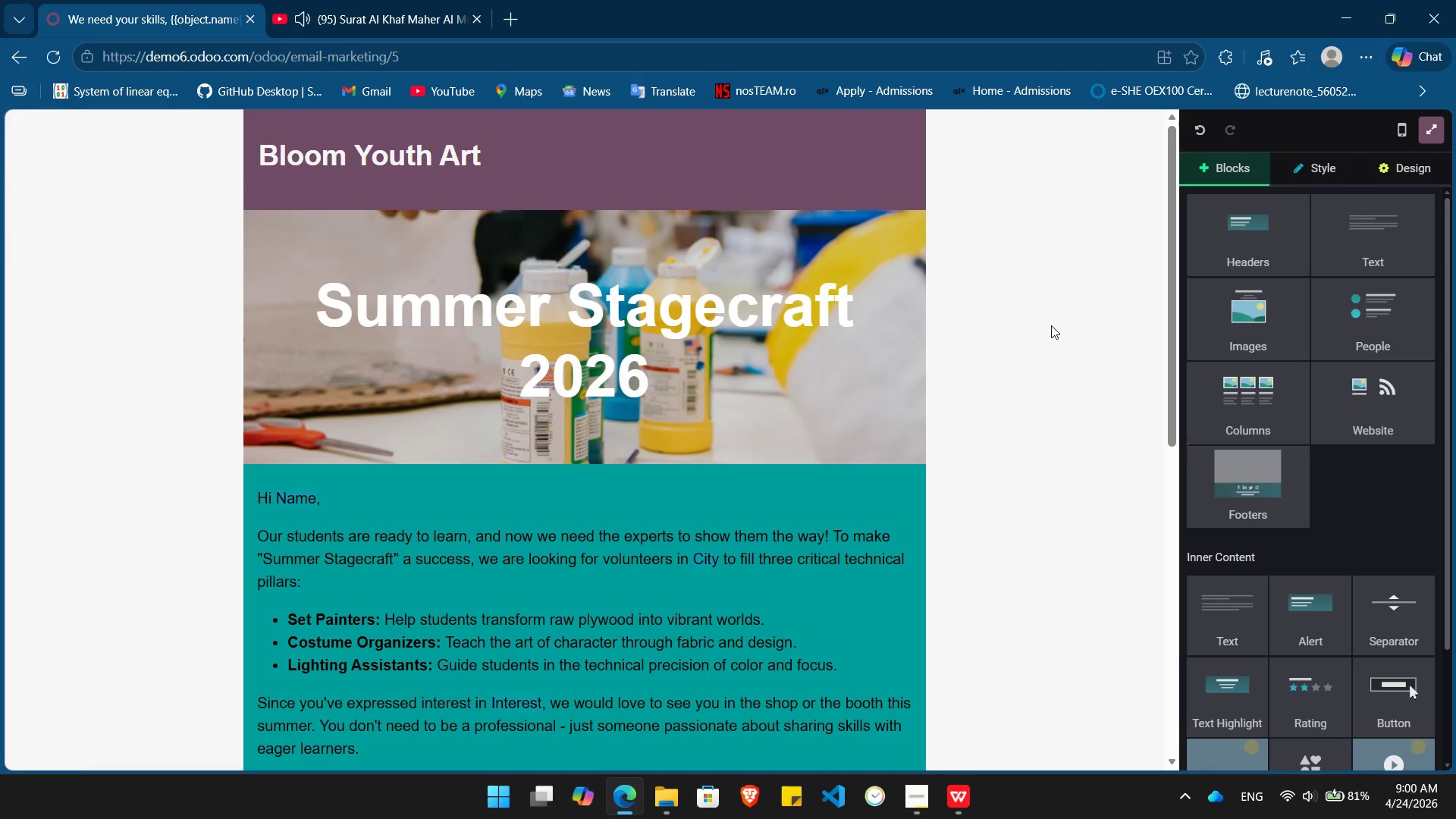 
key(PrintScreen)
 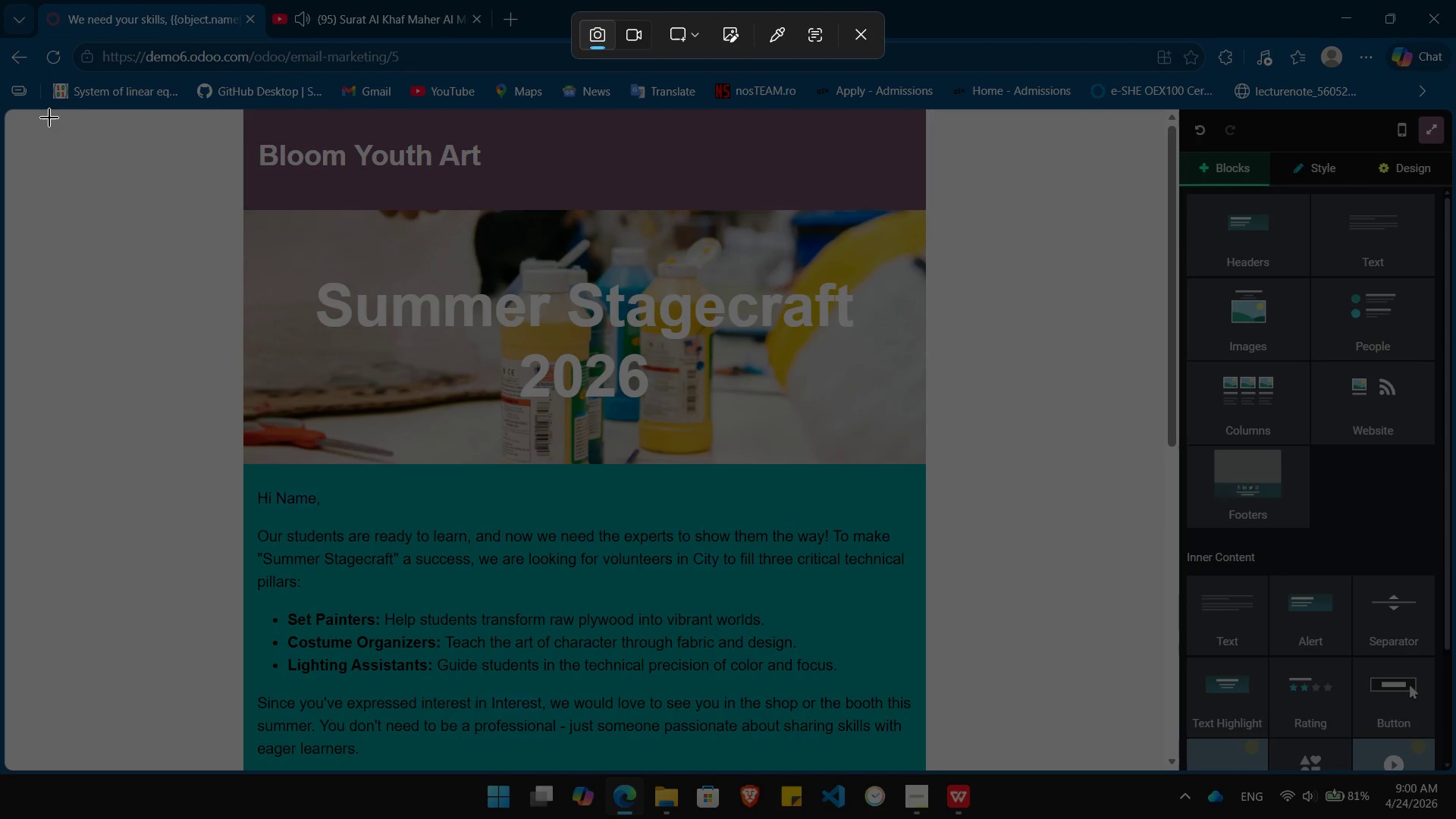 
key(Escape)
 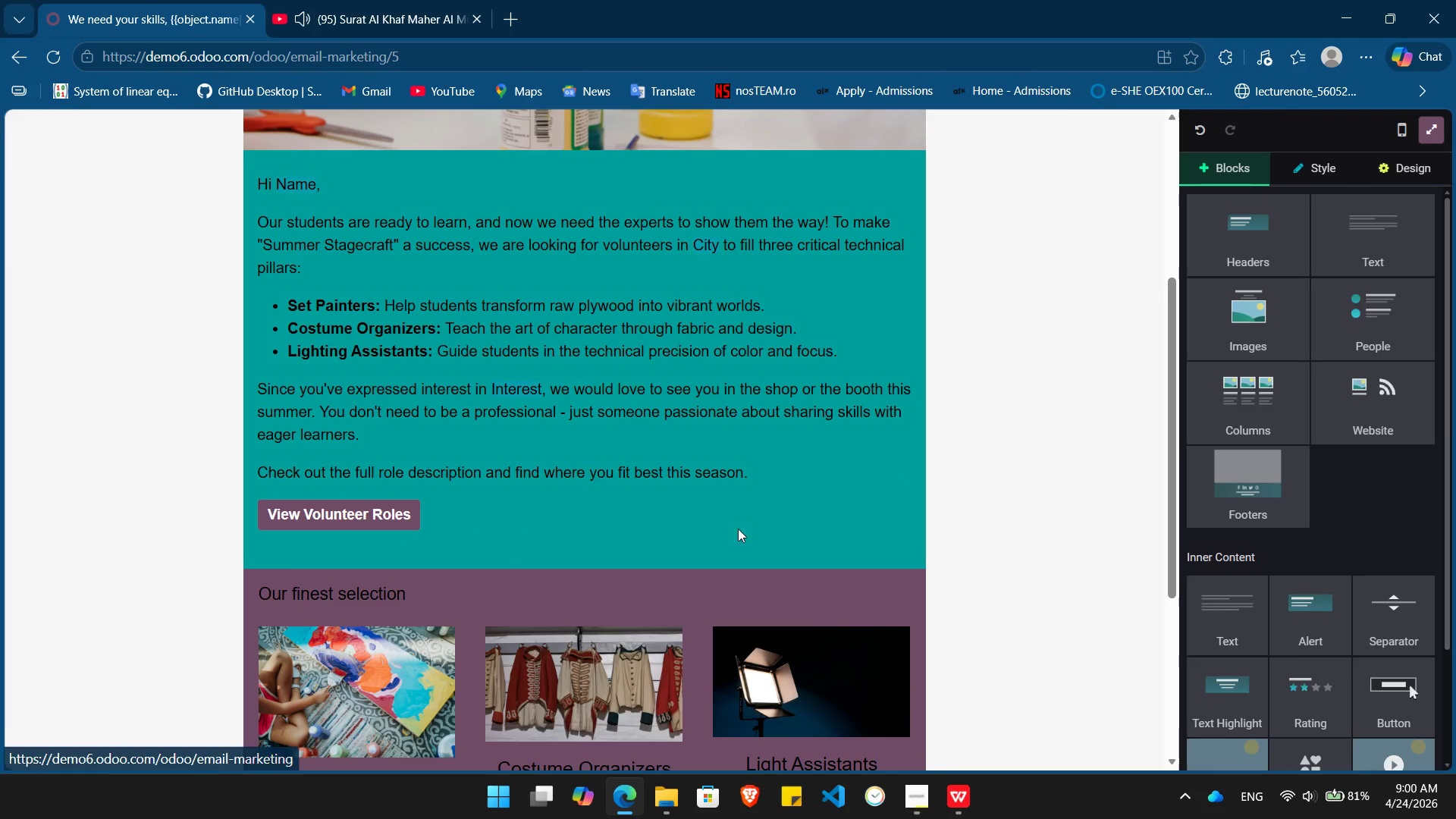 
left_click_drag(start_coordinate=[755, 486], to_coordinate=[245, 210])
 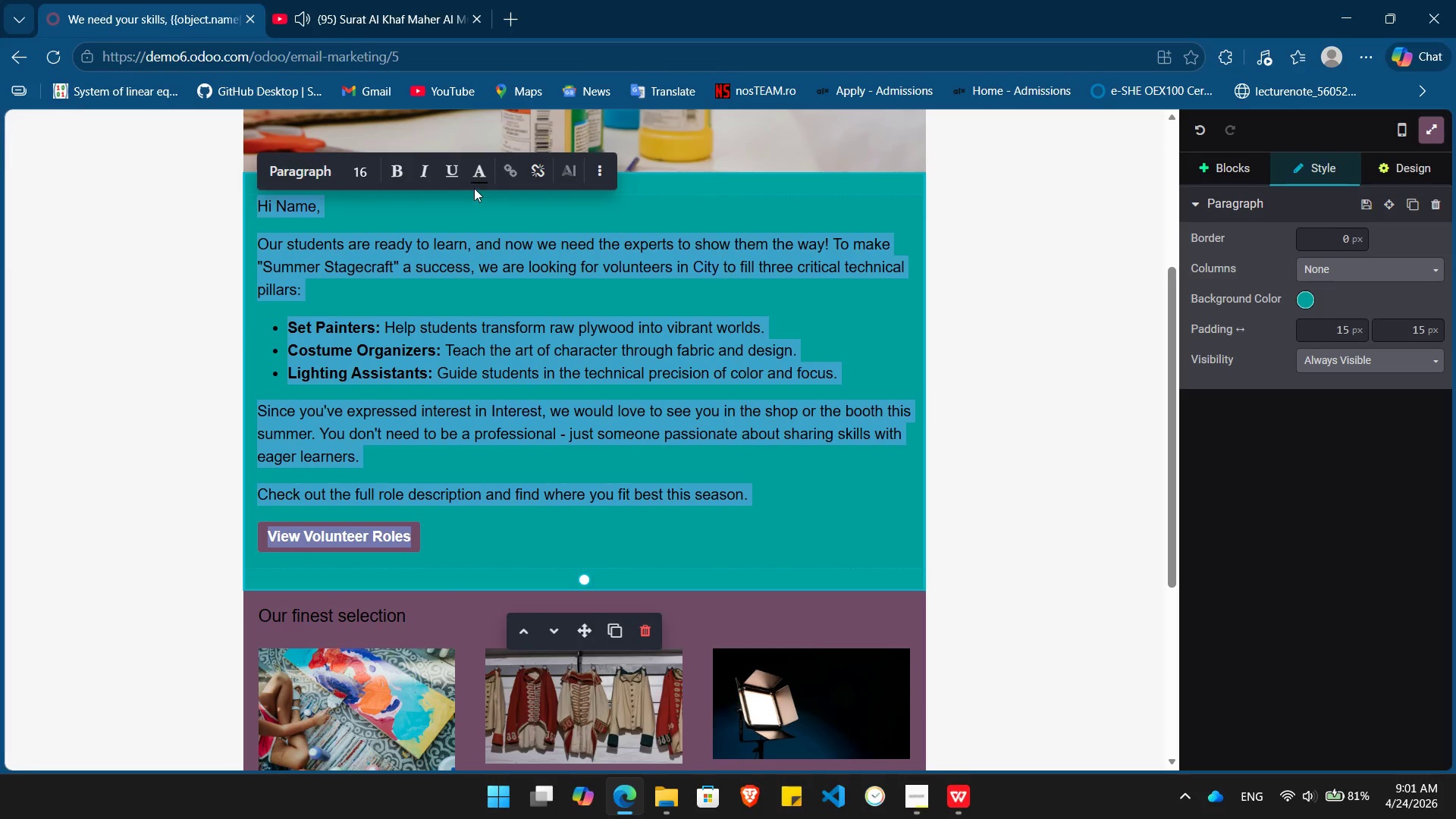 
left_click([479, 177])
 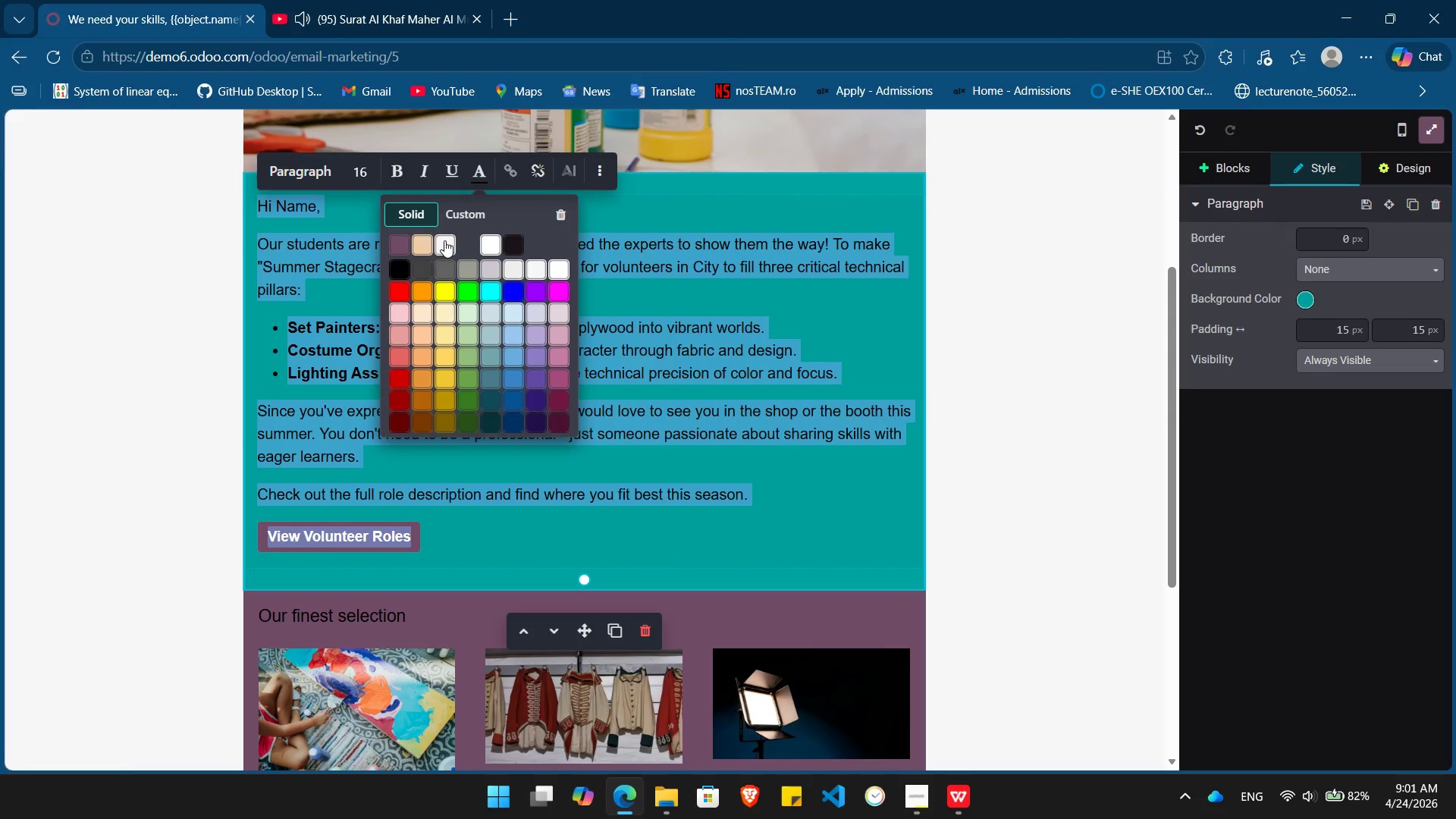 
left_click([444, 240])
 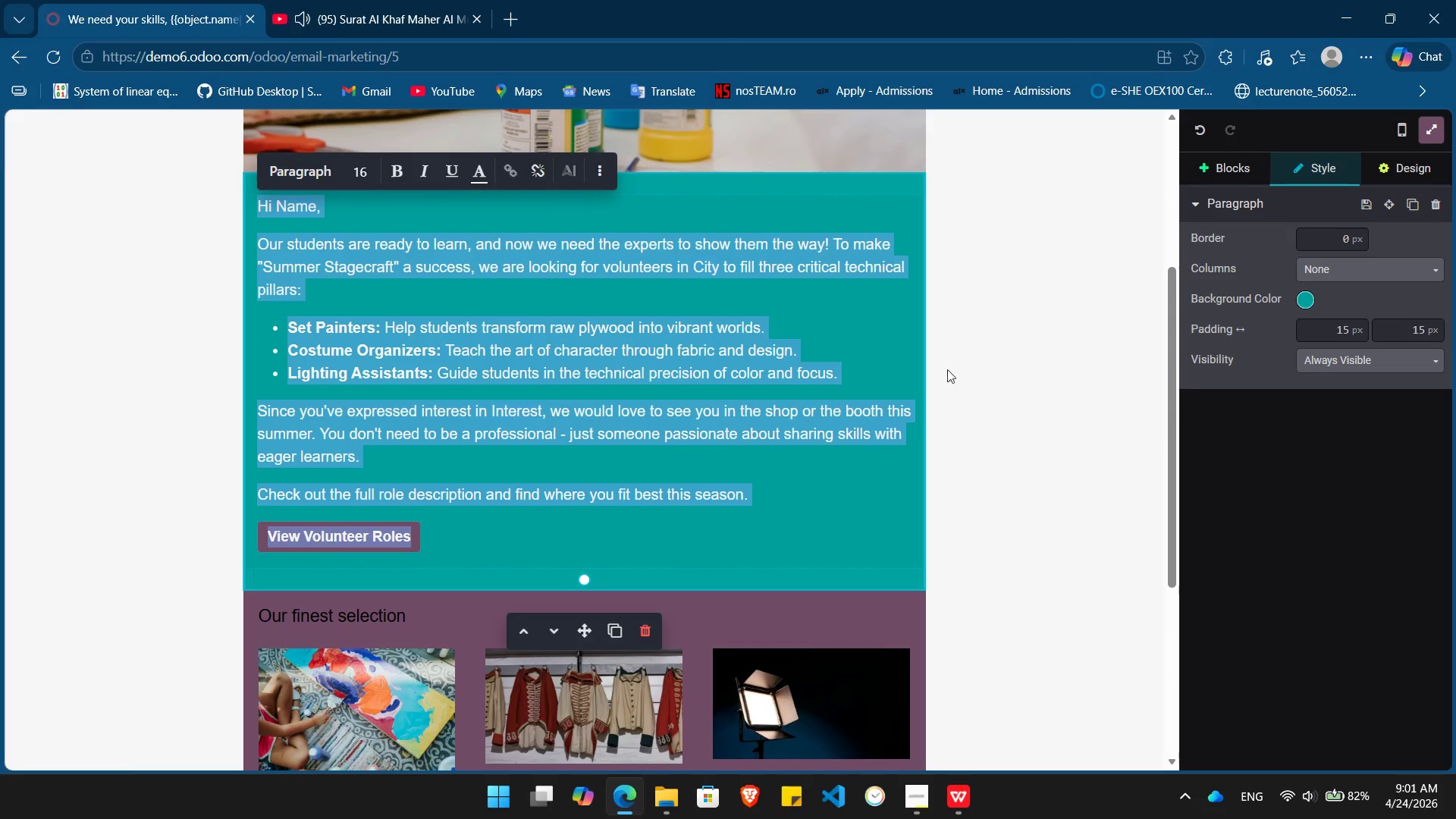 
left_click([949, 369])
 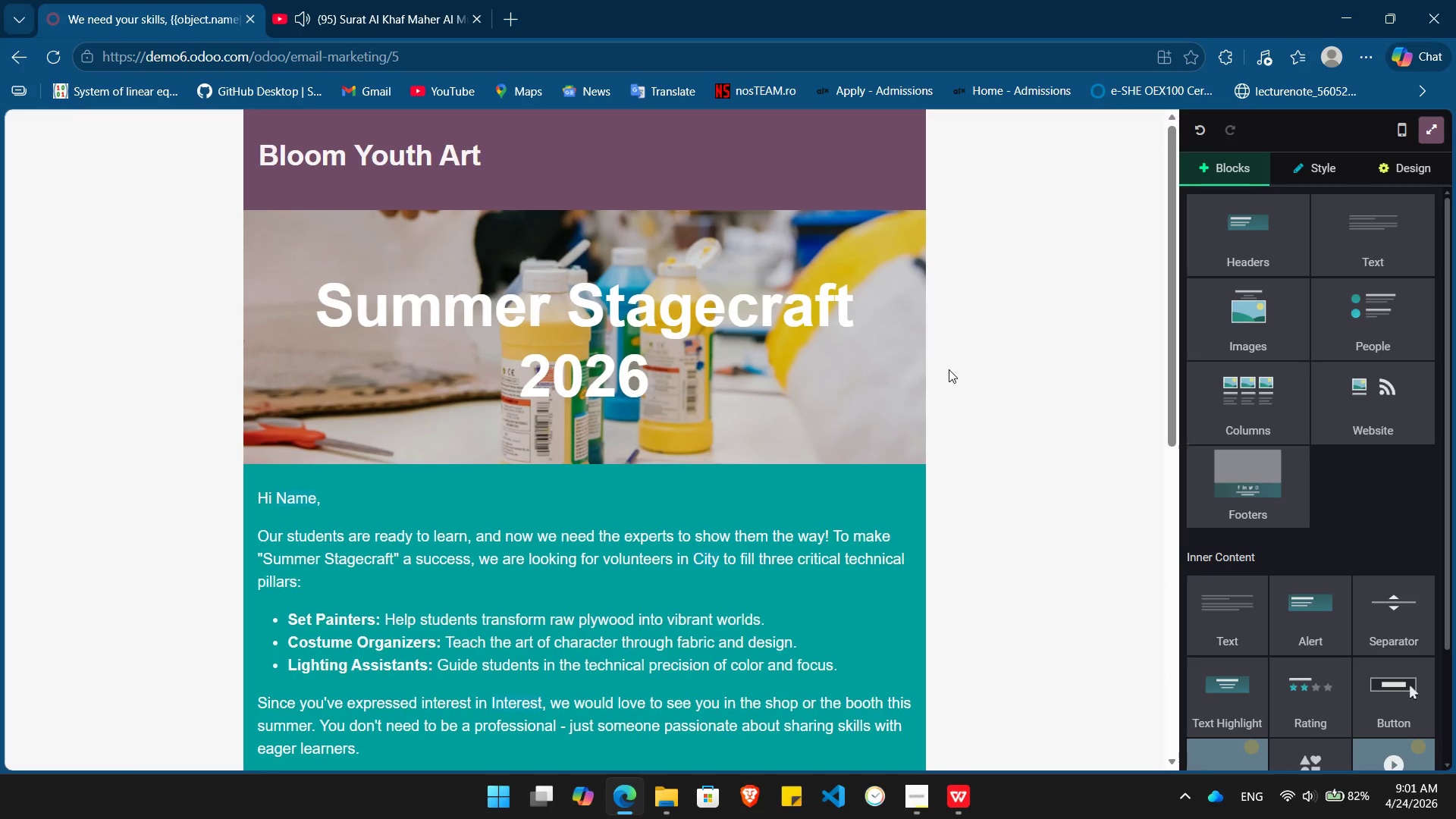 
key(PrintScreen)
 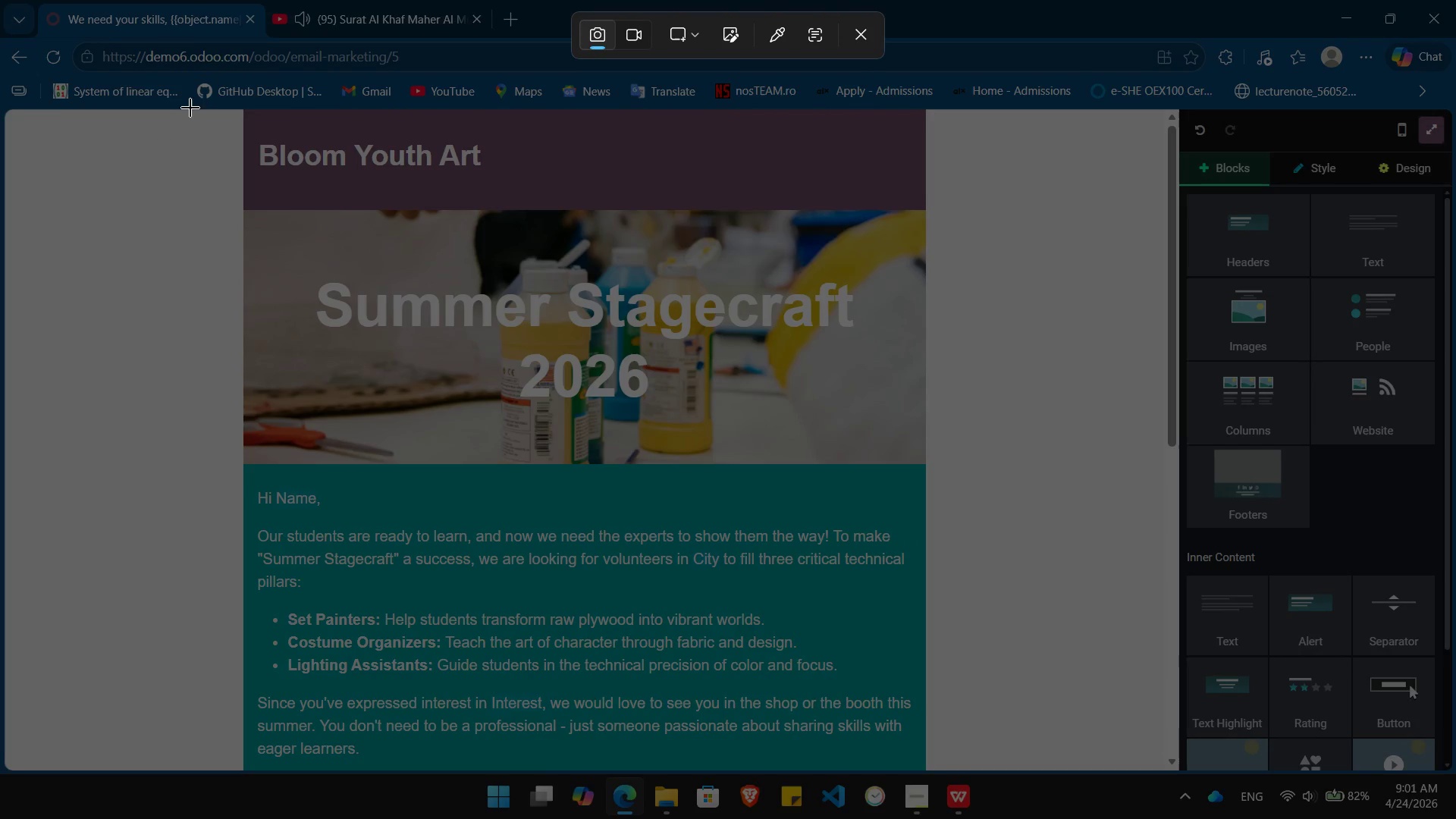 
left_click_drag(start_coordinate=[175, 108], to_coordinate=[968, 777])
 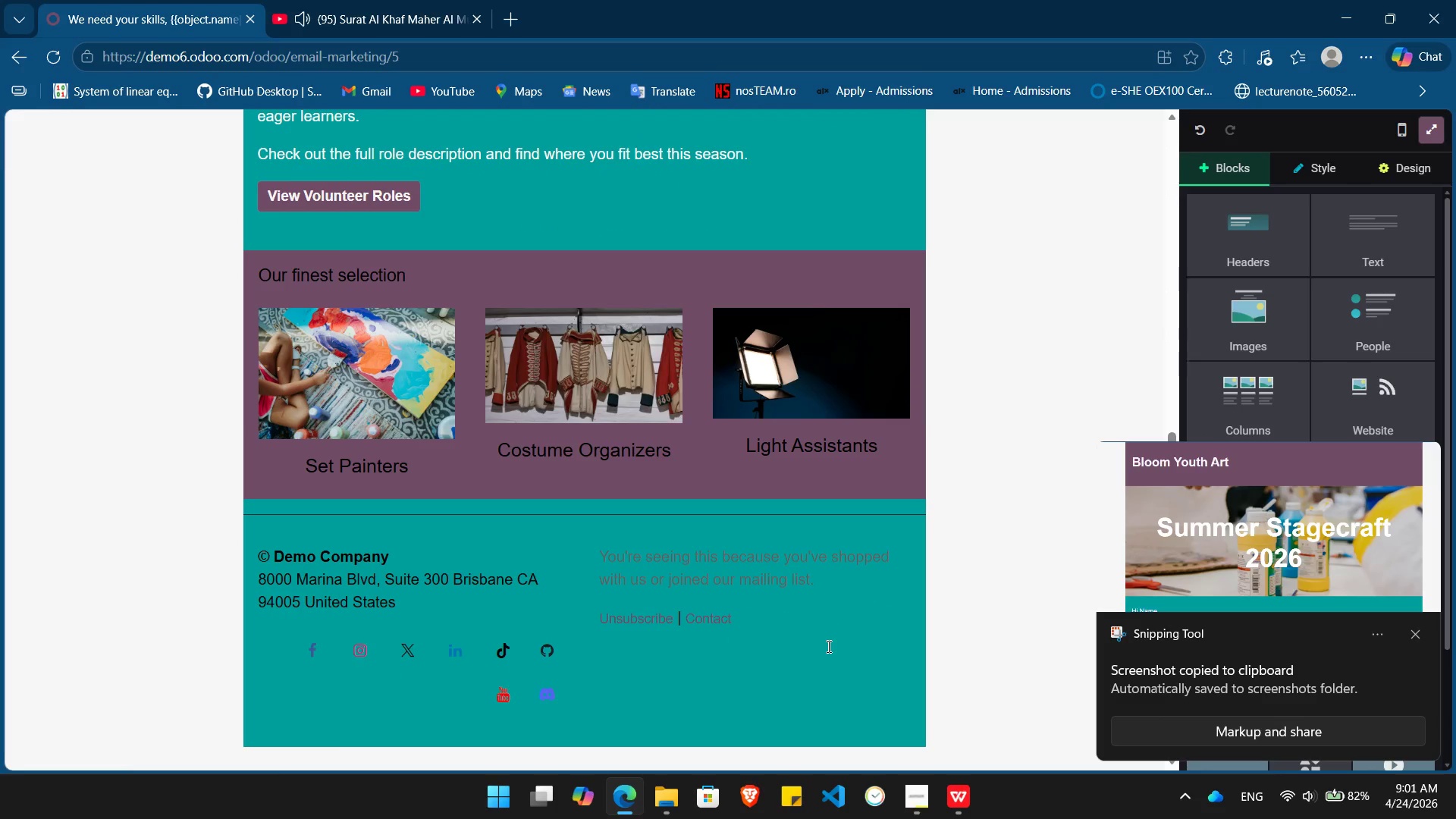 
key(PrintScreen)
 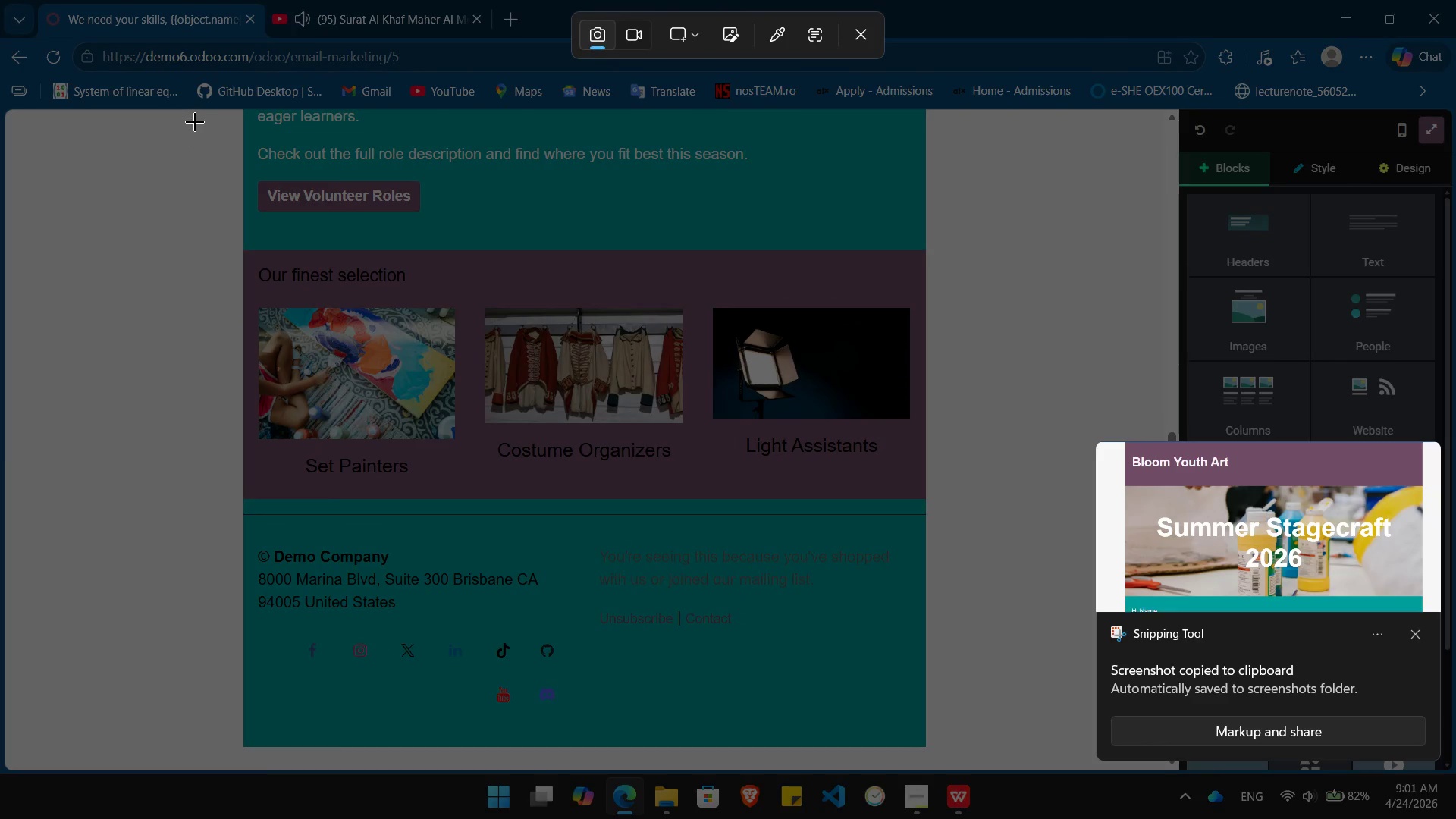 
left_click_drag(start_coordinate=[199, 108], to_coordinate=[999, 769])
 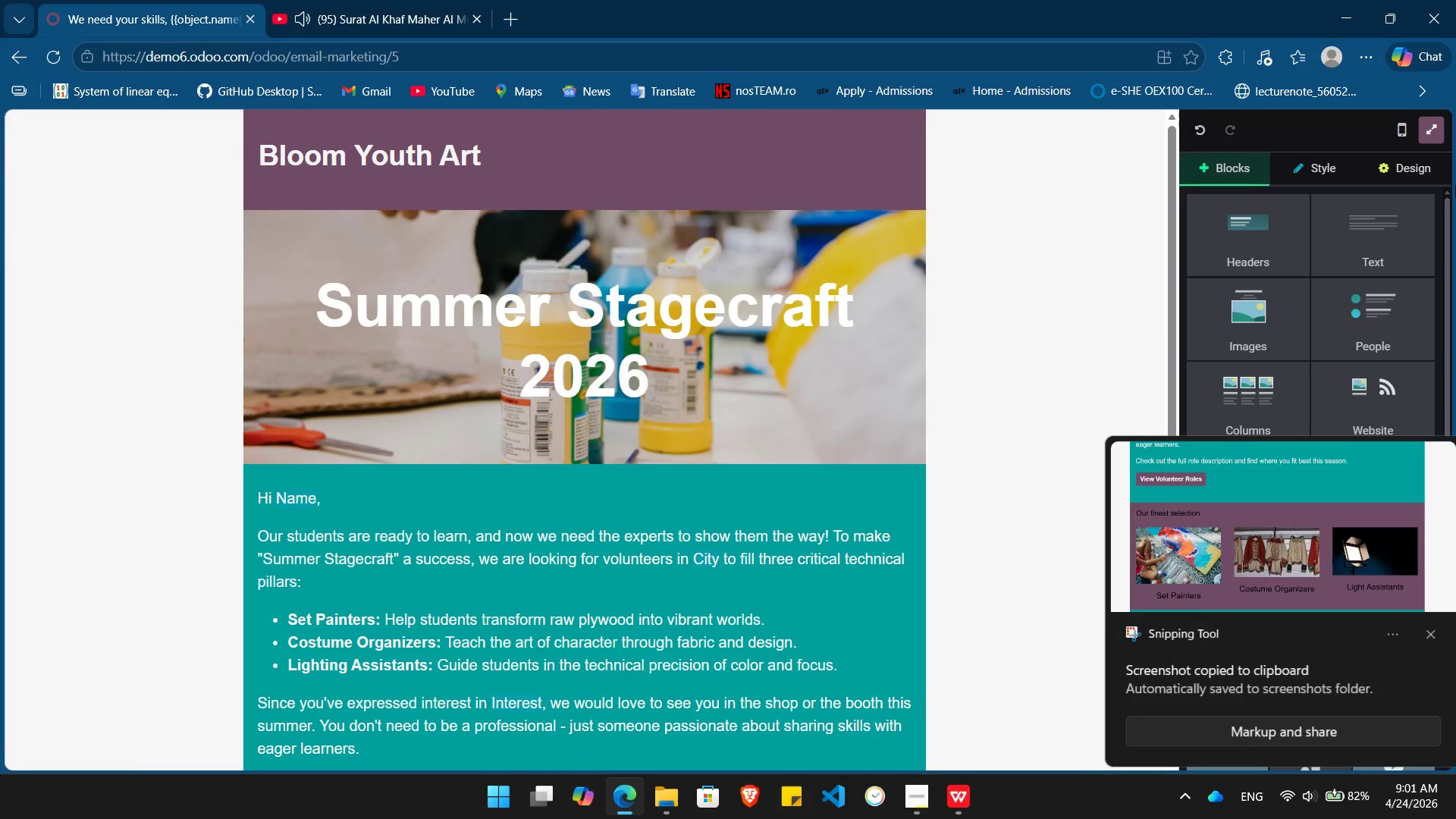 
left_click([1433, 134])
 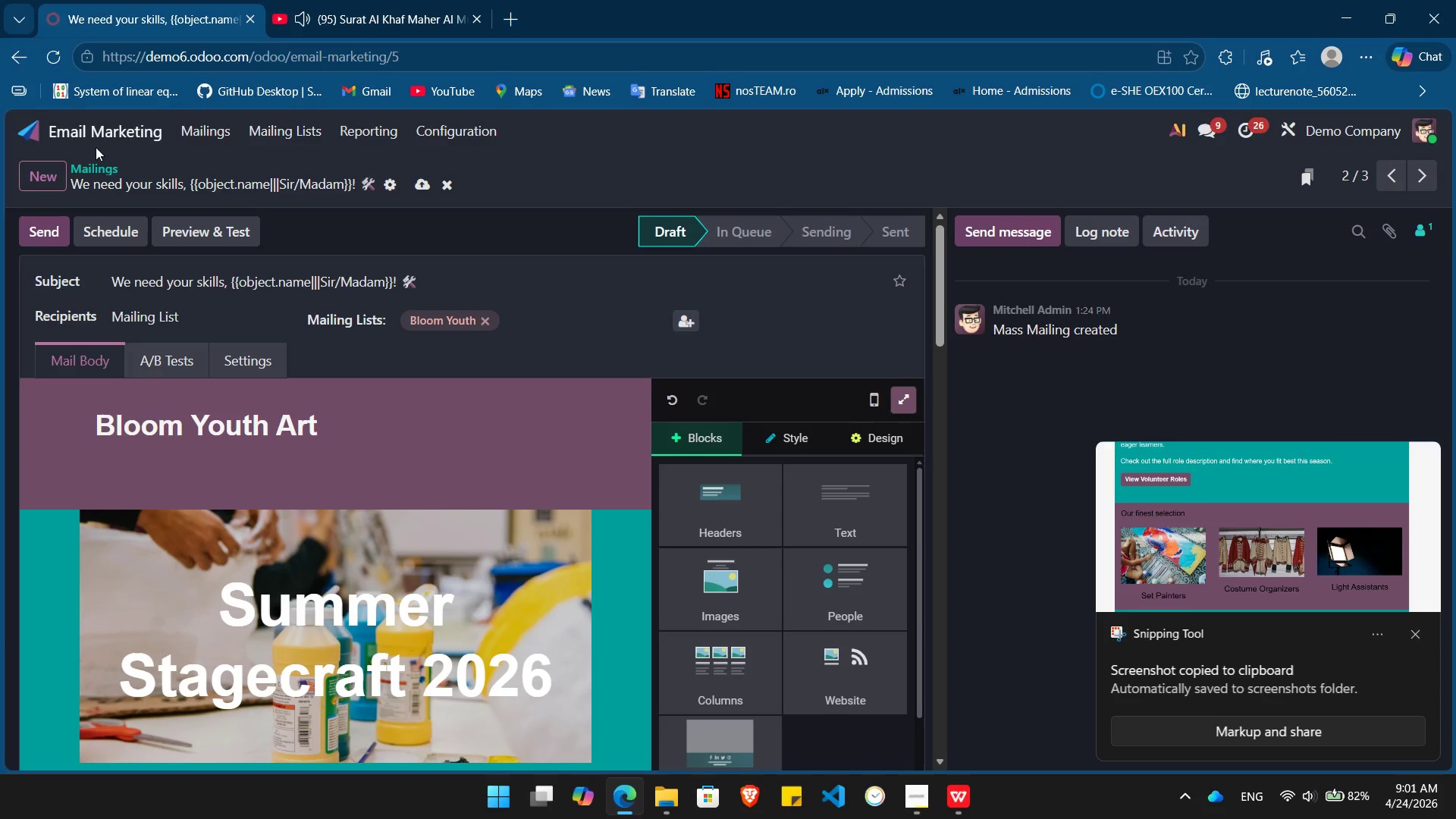 
left_click([202, 130])
 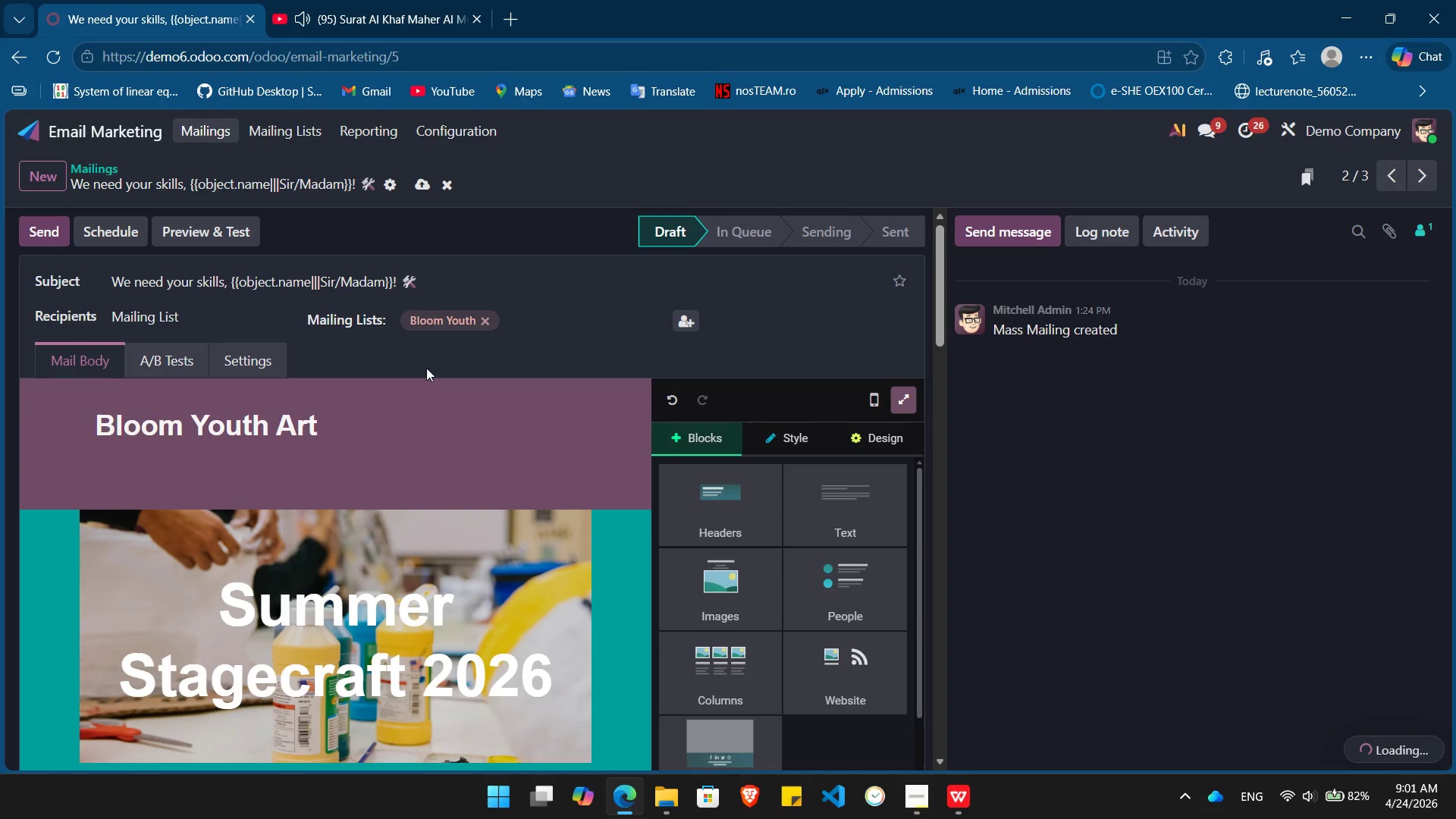 
left_click([919, 805])